 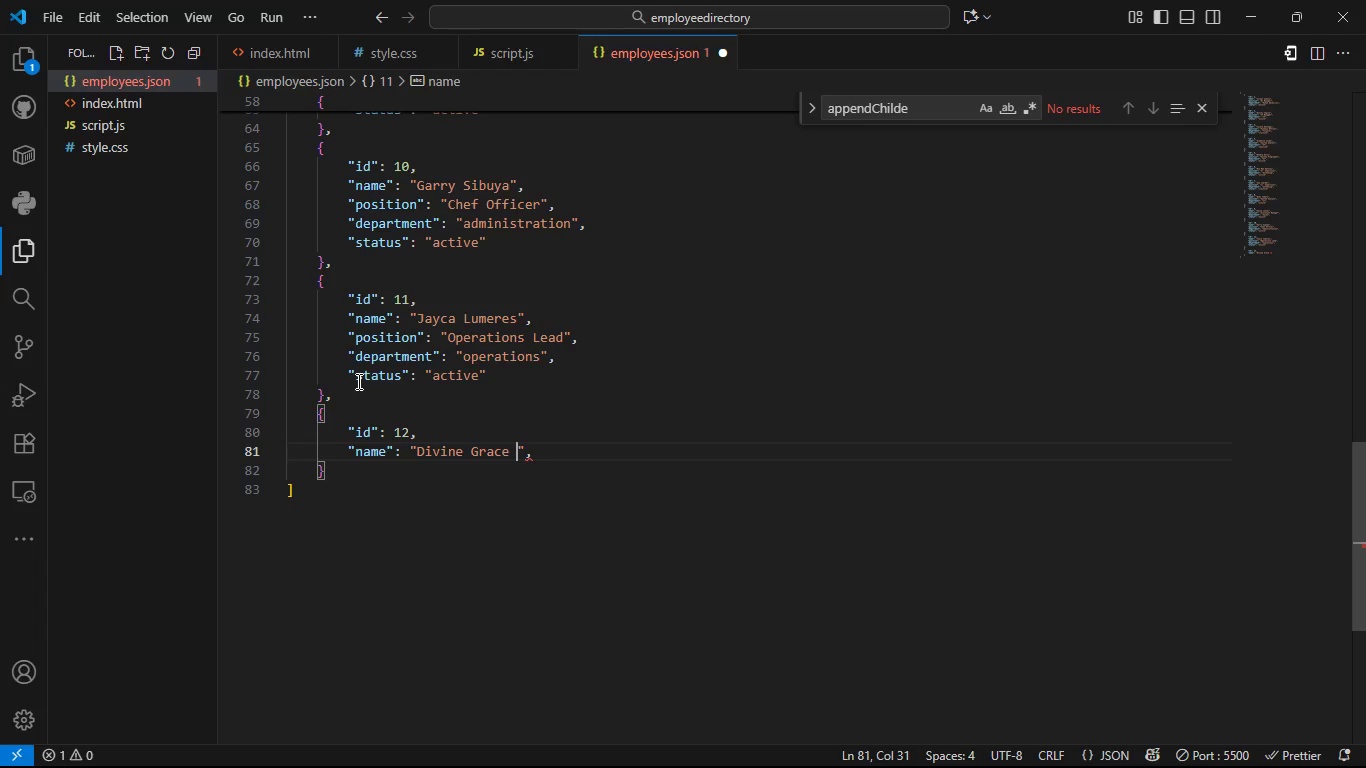 
hold_key(key=ShiftLeft, duration=1.0)
 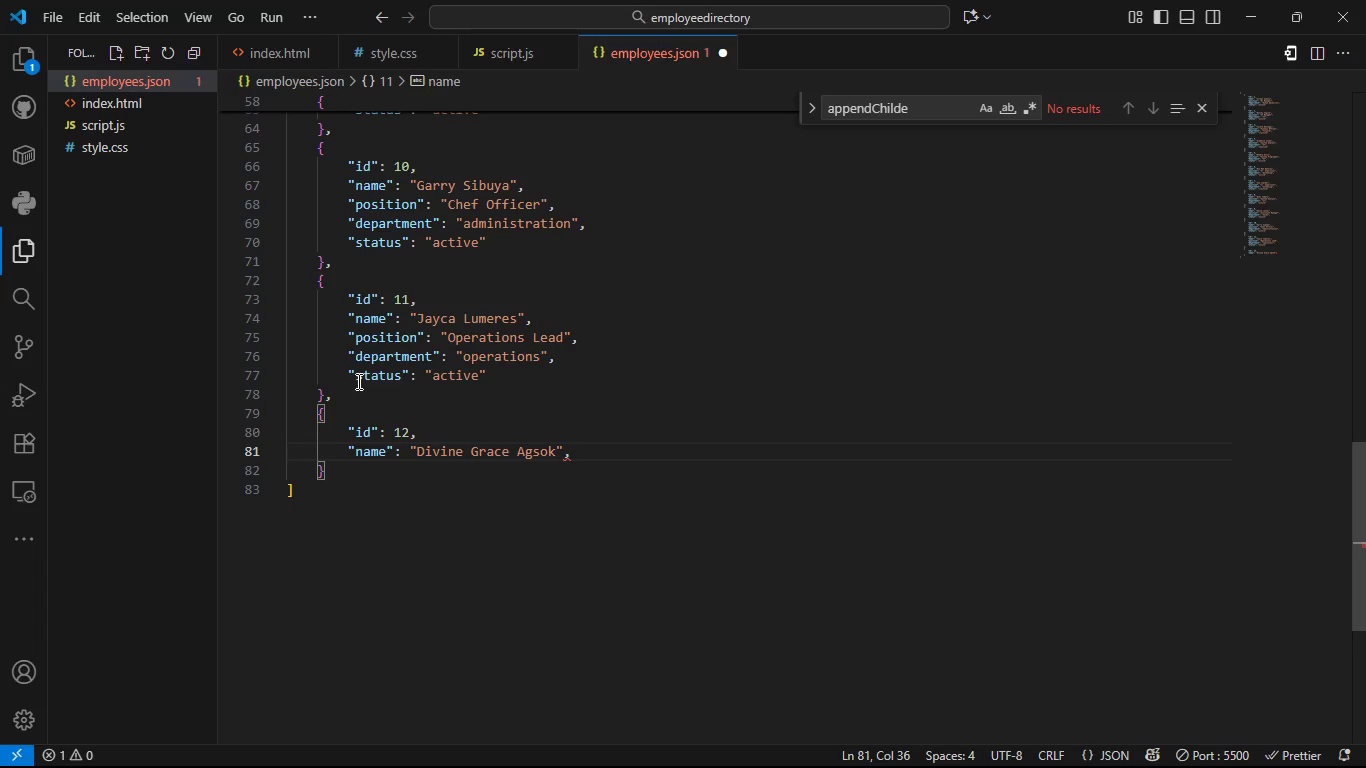 
key(ArrowRight)
 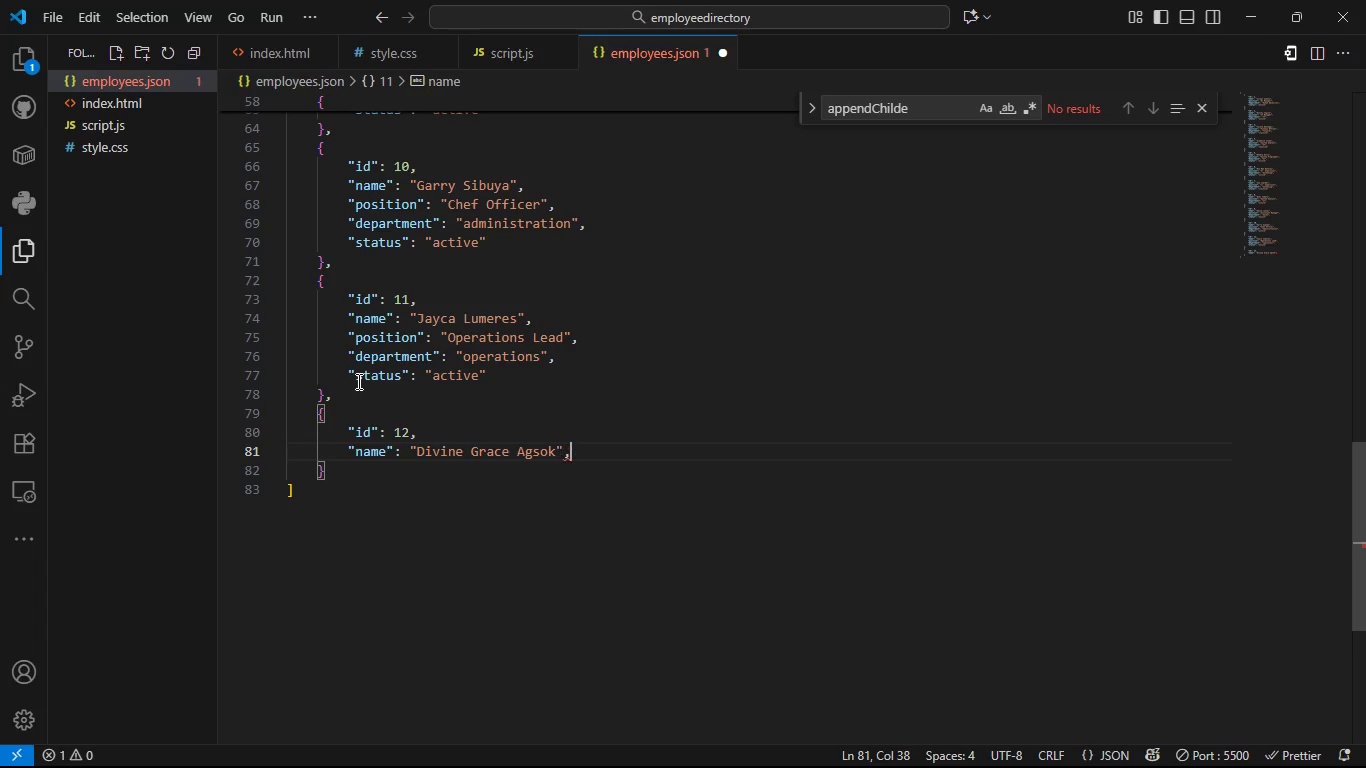 
key(ArrowRight)
 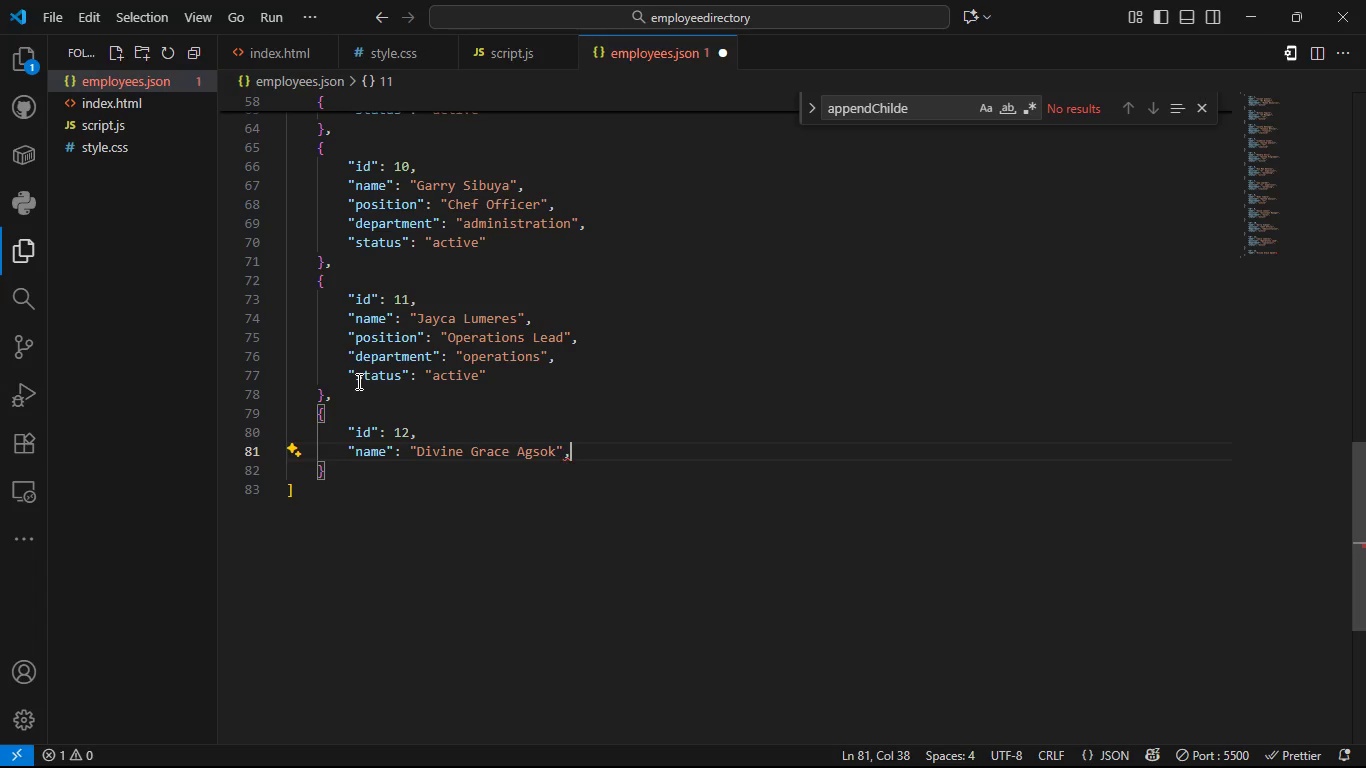 
key(Enter)
 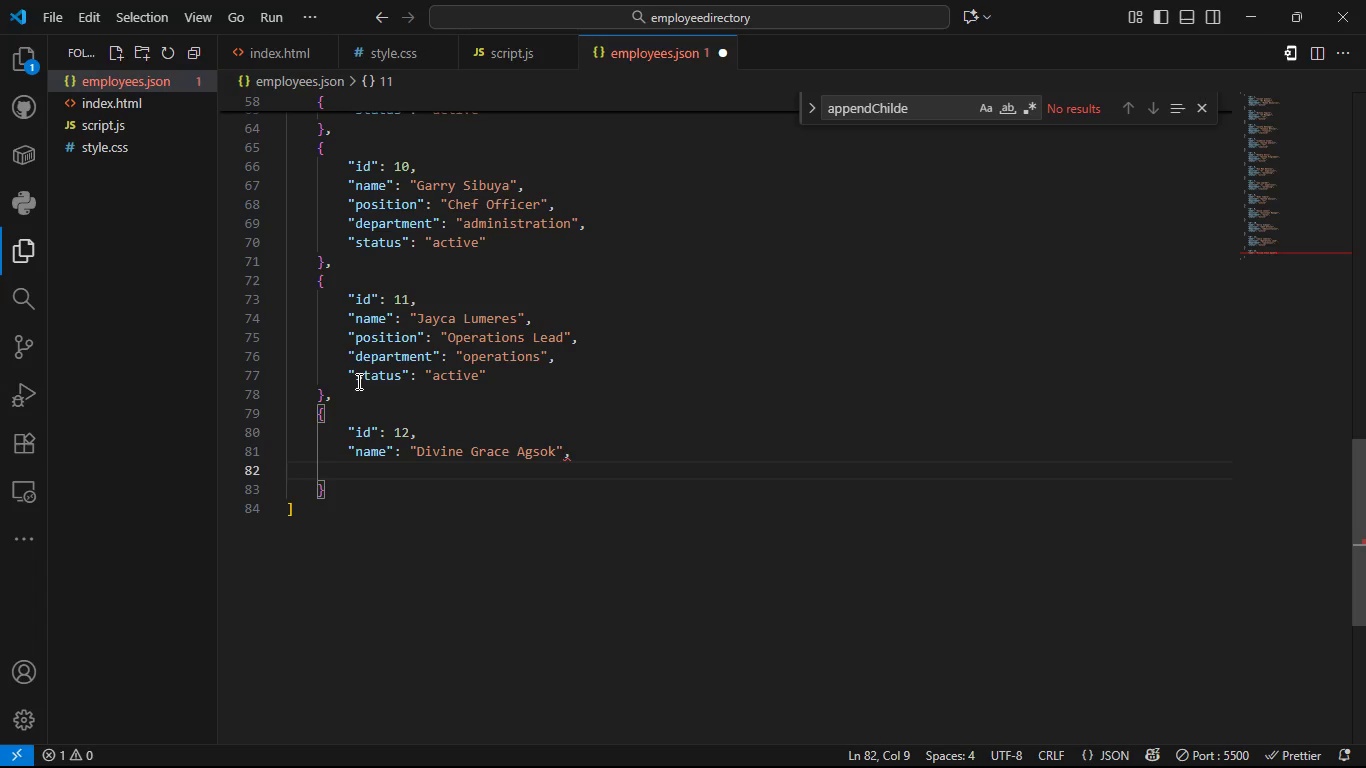 
type("pso)
key(Backspace)
key(Backspace)
type(osition)
 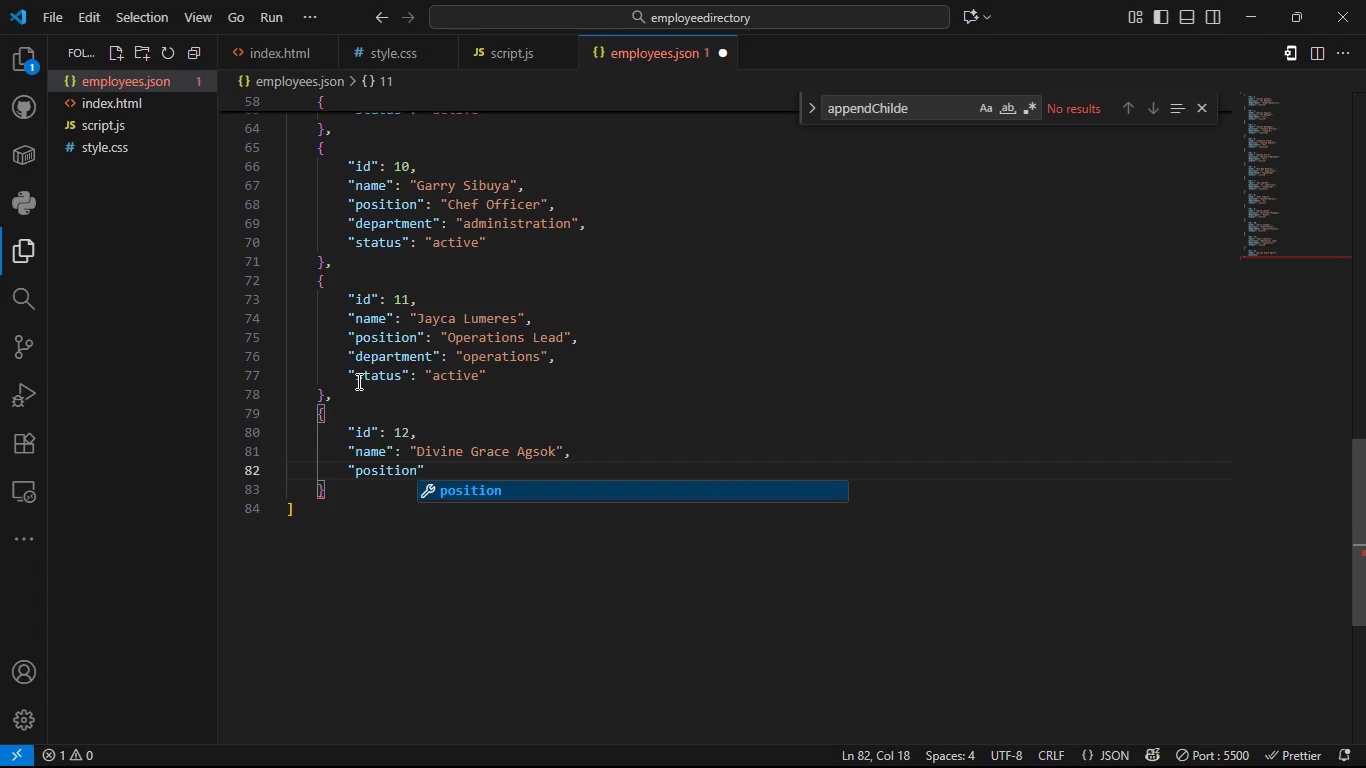 
key(ArrowRight)
 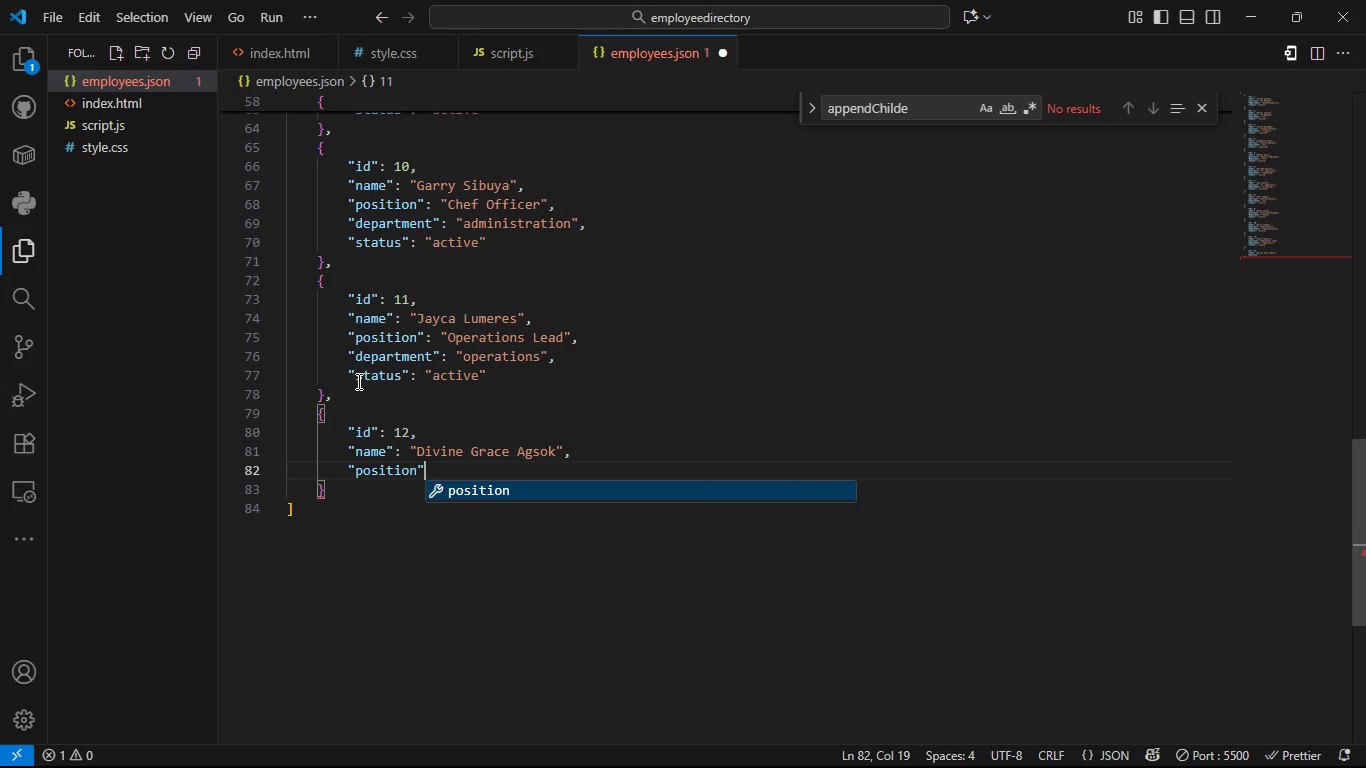 
key(Shift+ShiftLeft)
 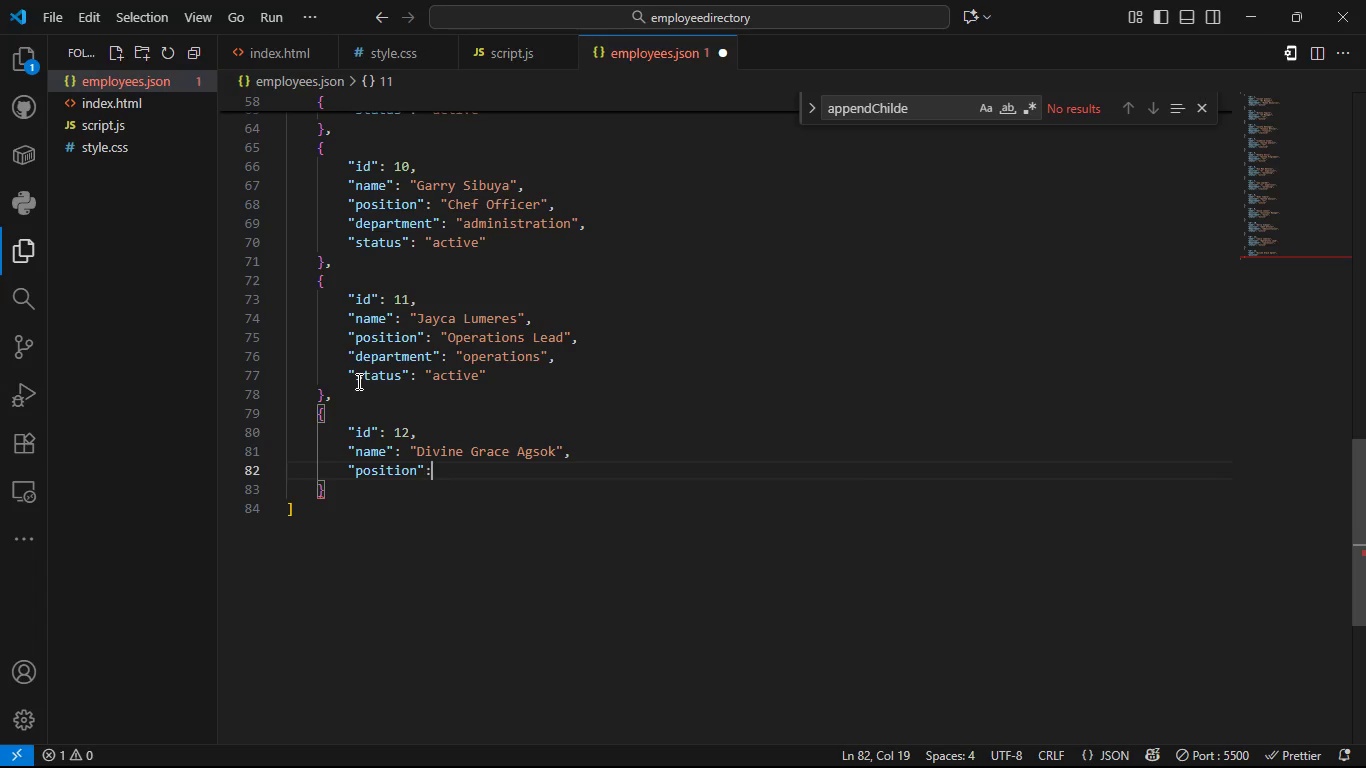 
key(Shift+Semicolon)
 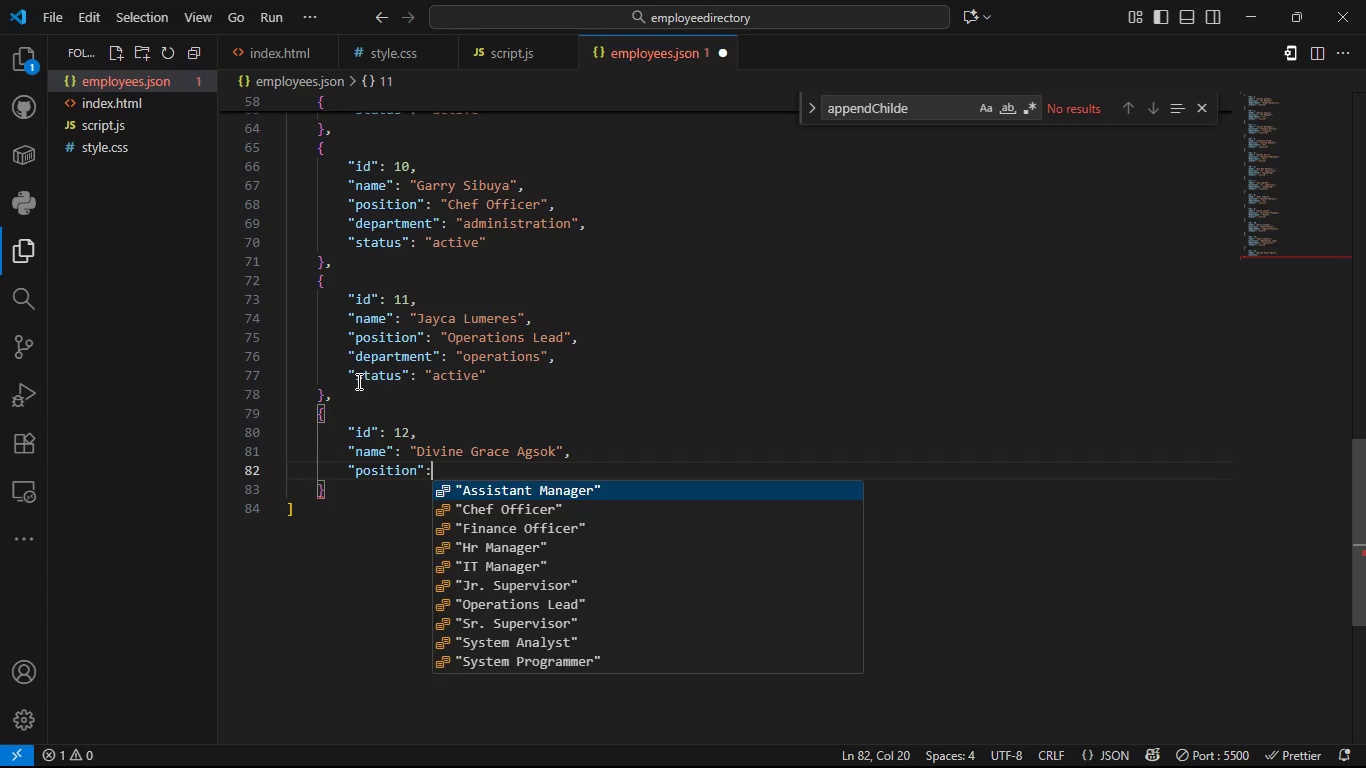 
key(Space)
 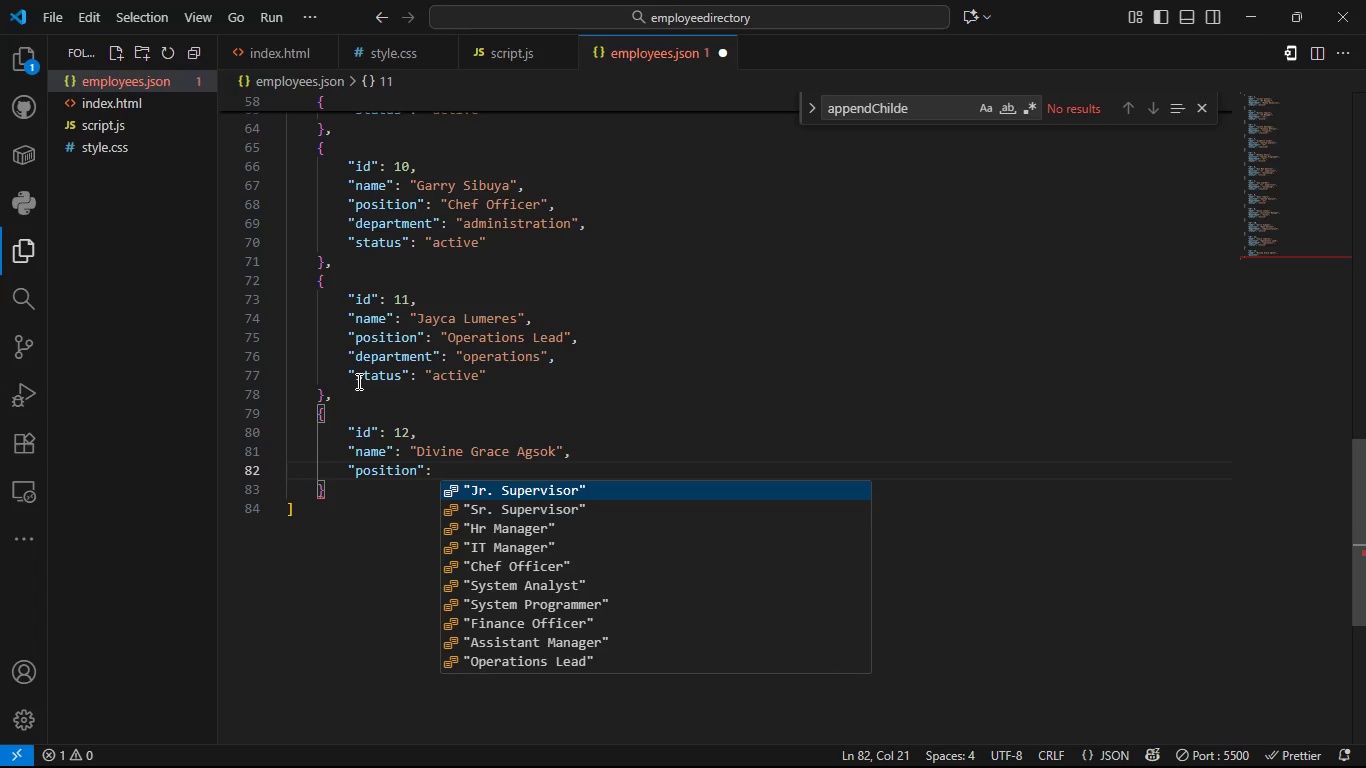 
key(Shift+Quote)
 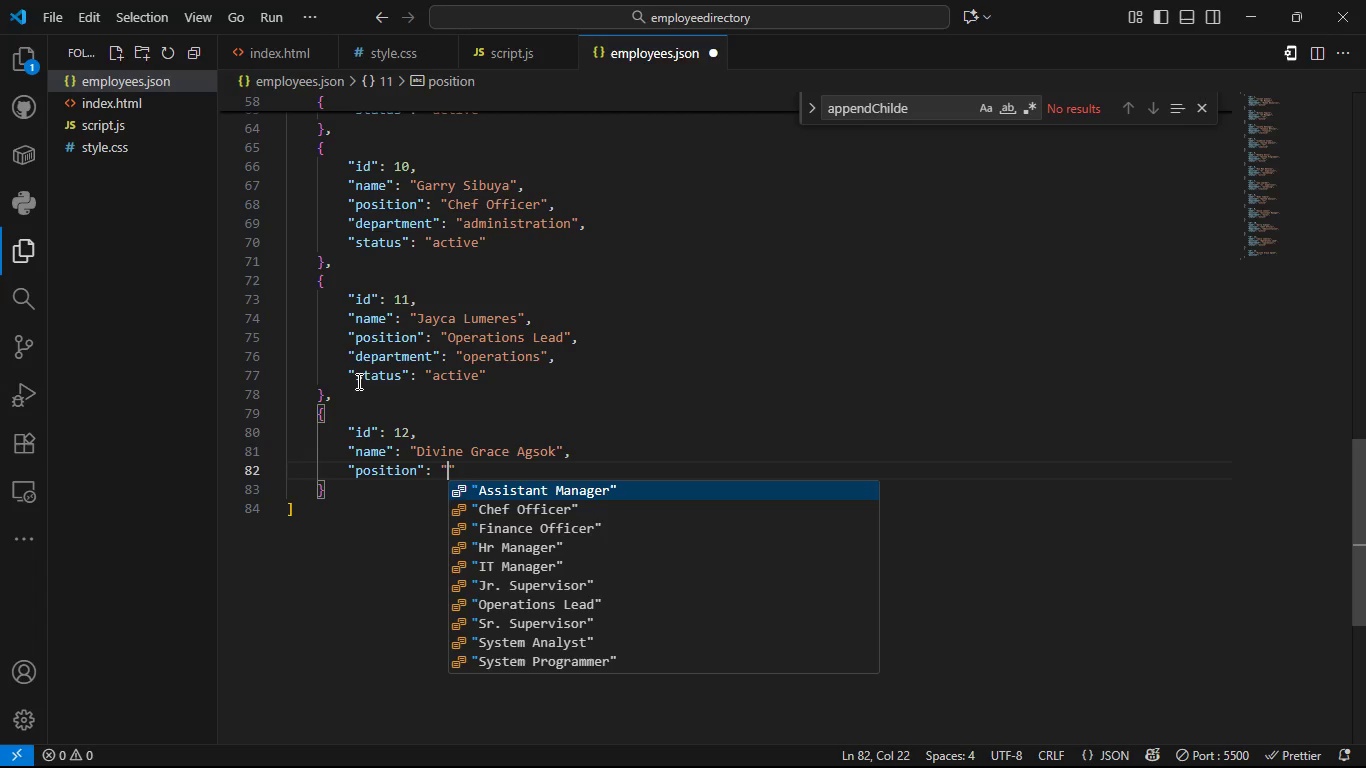 
hold_key(key=ShiftLeft, duration=0.83)
 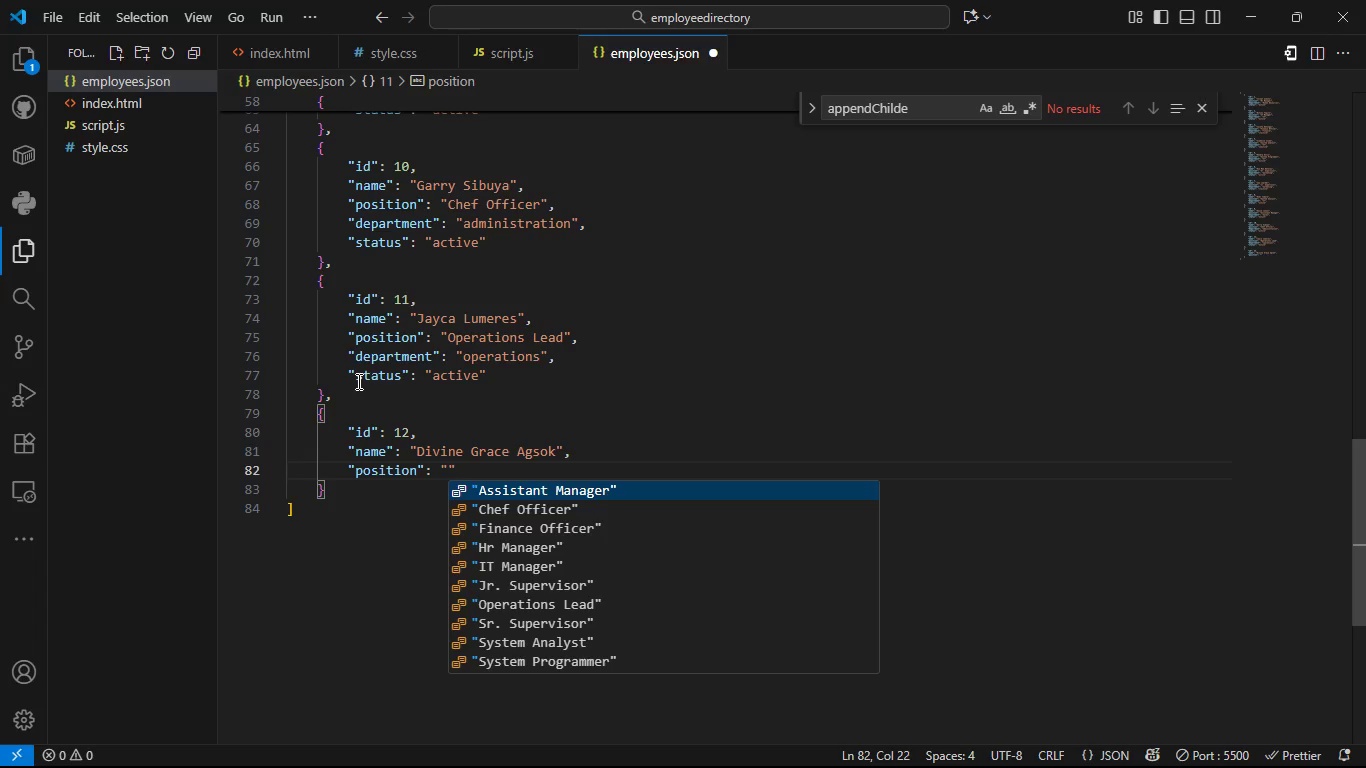 
type(Assistant Manager)
 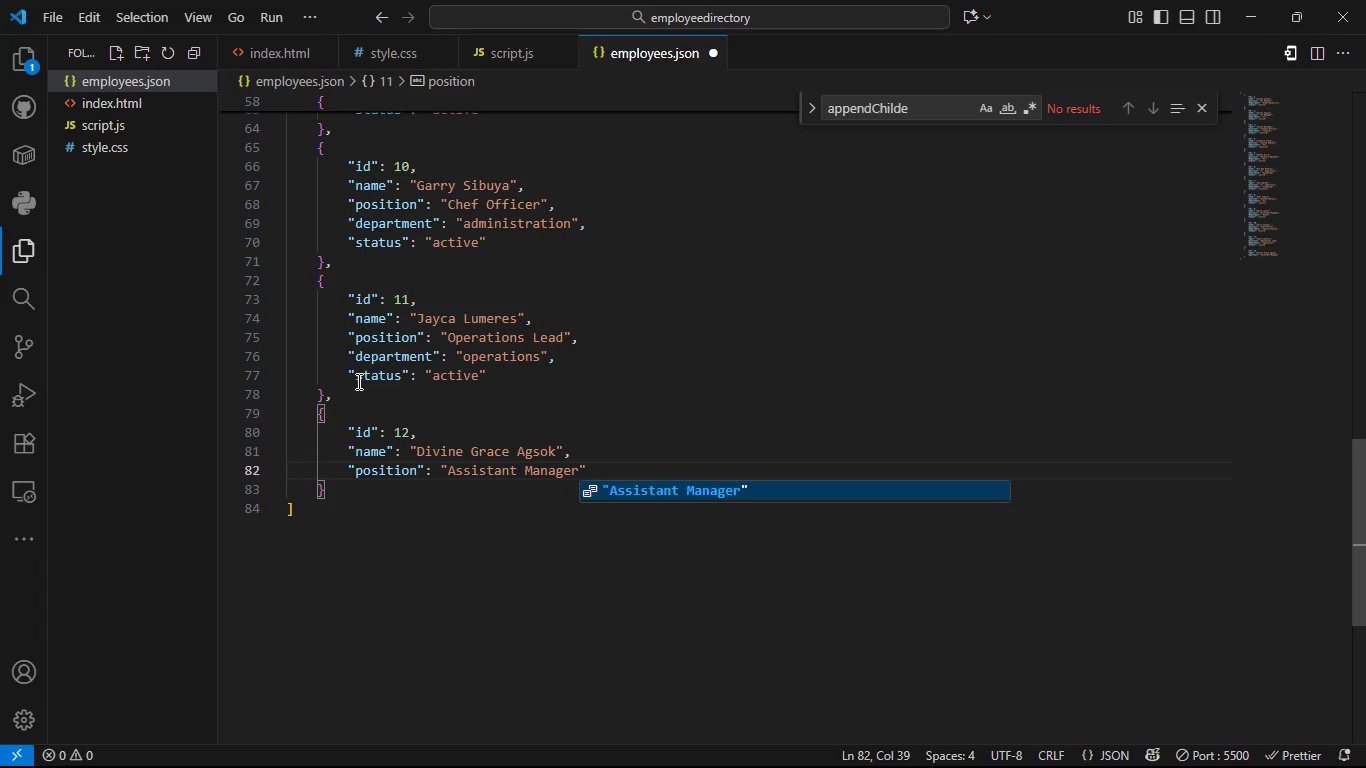 
key(ArrowRight)
 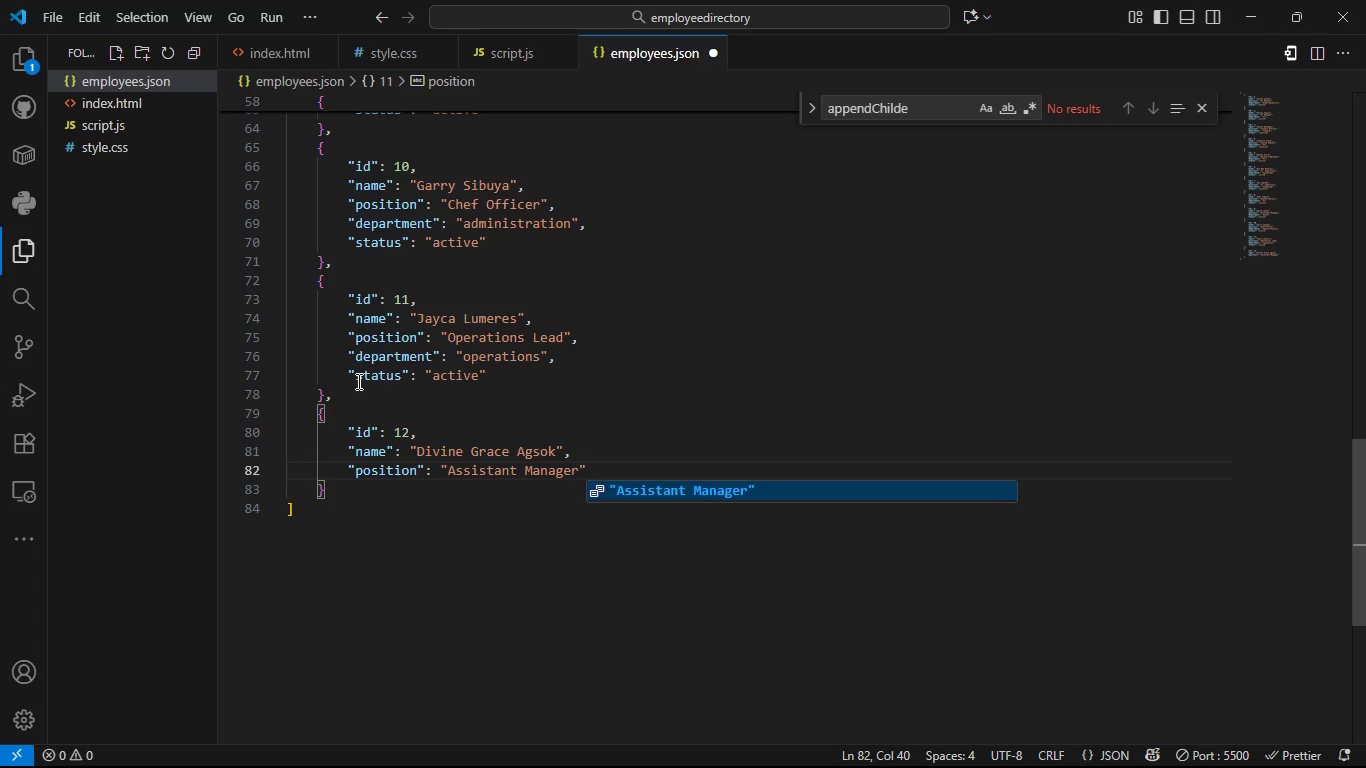 
key(Comma)
 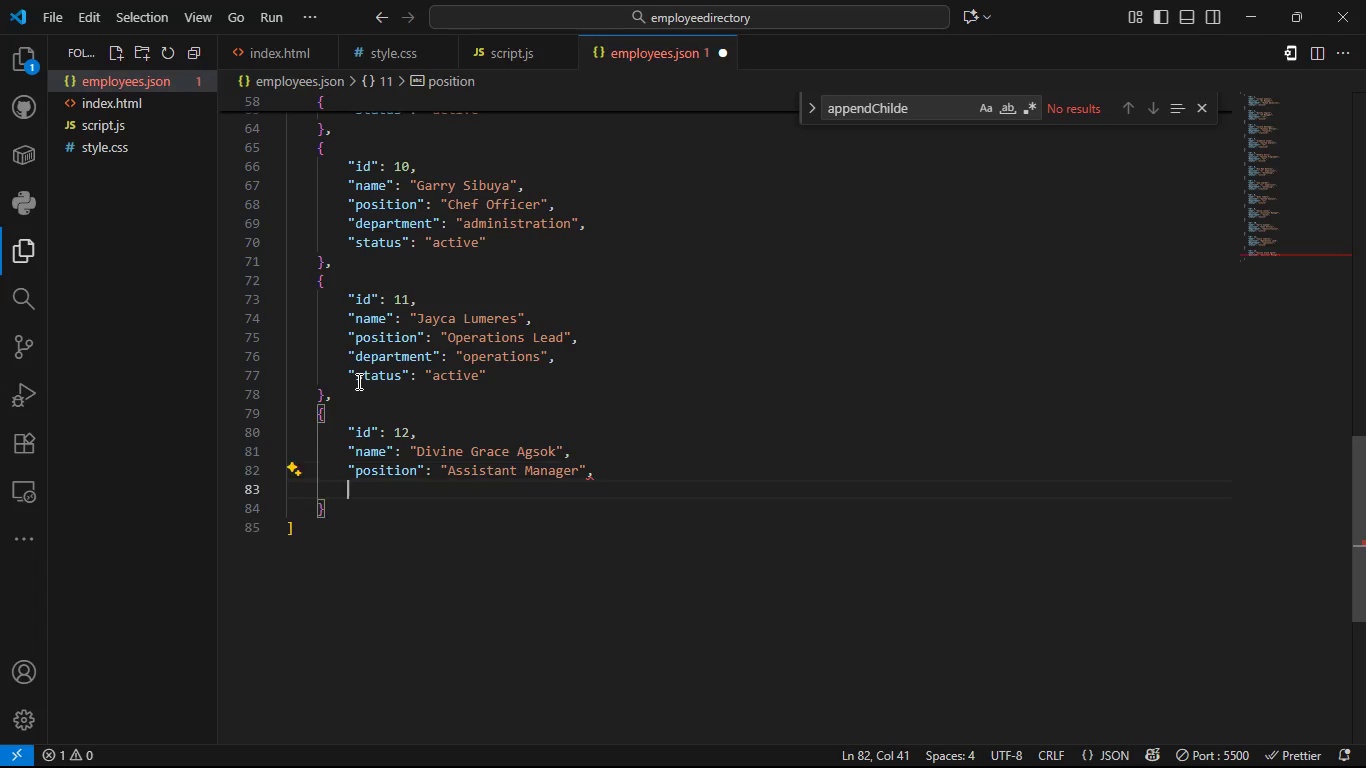 
key(Enter)
 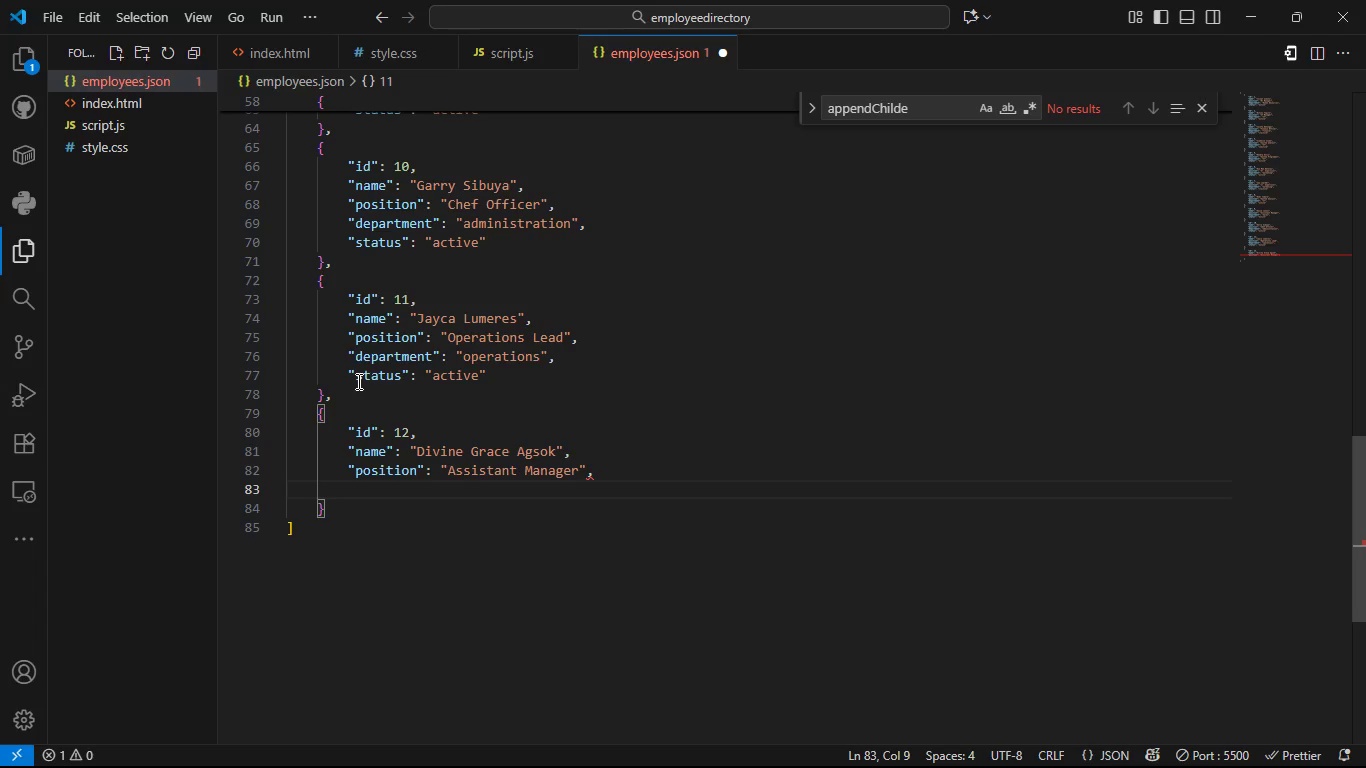 
type("department)
 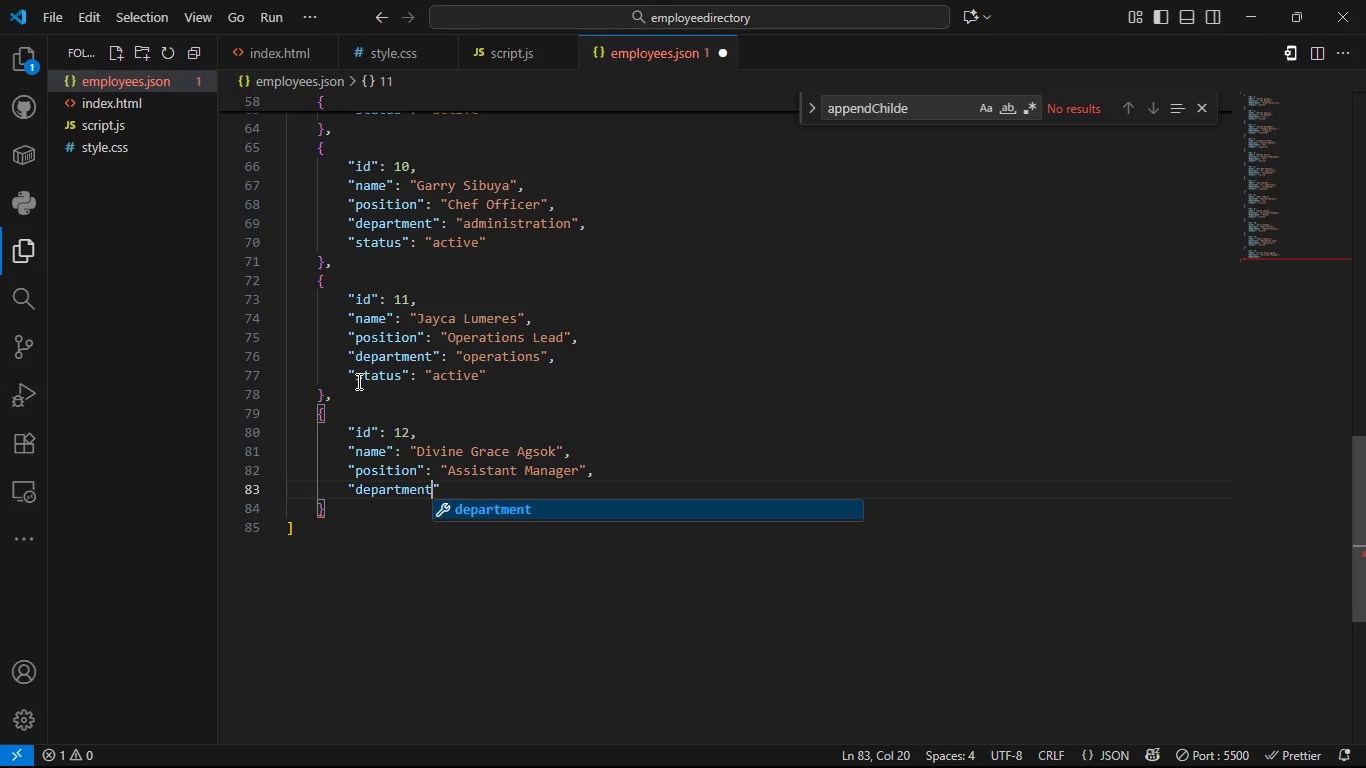 
key(ArrowRight)
 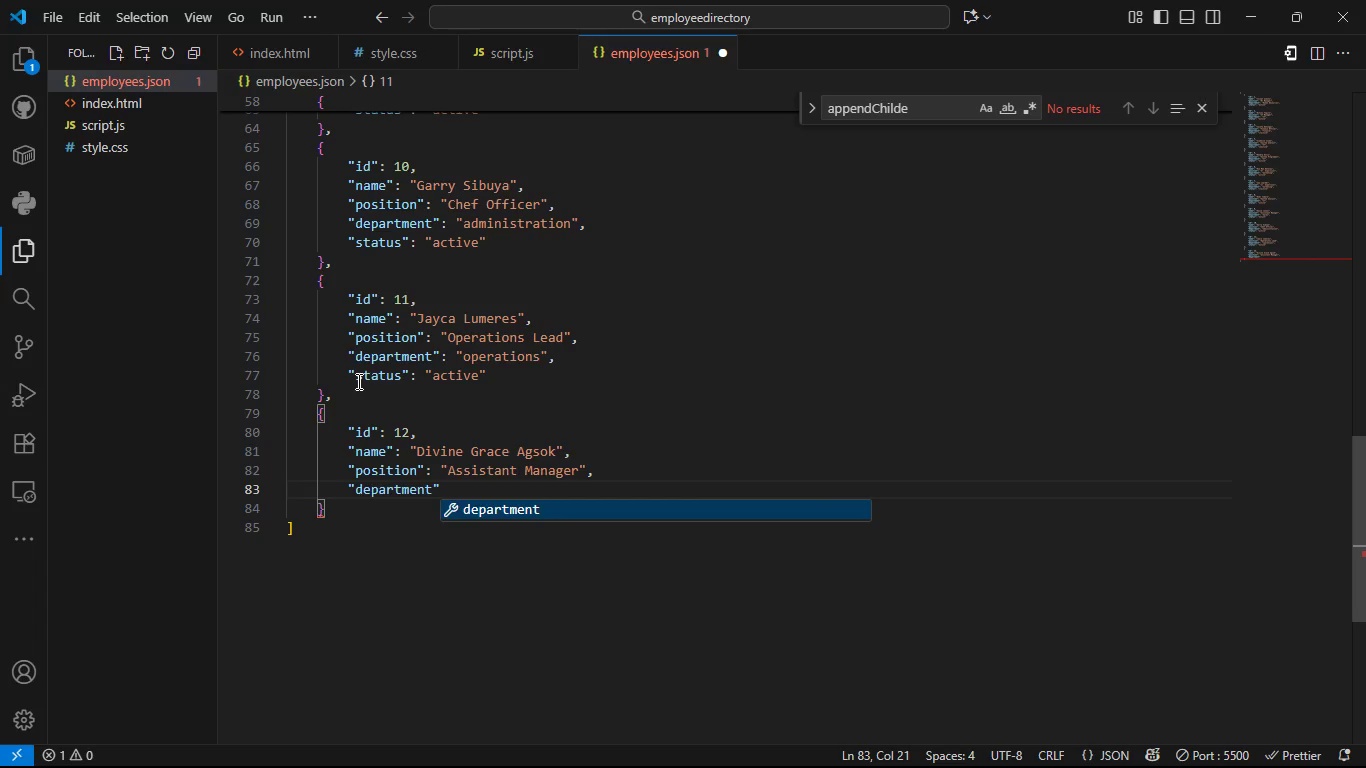 
key(Shift+ShiftLeft)
 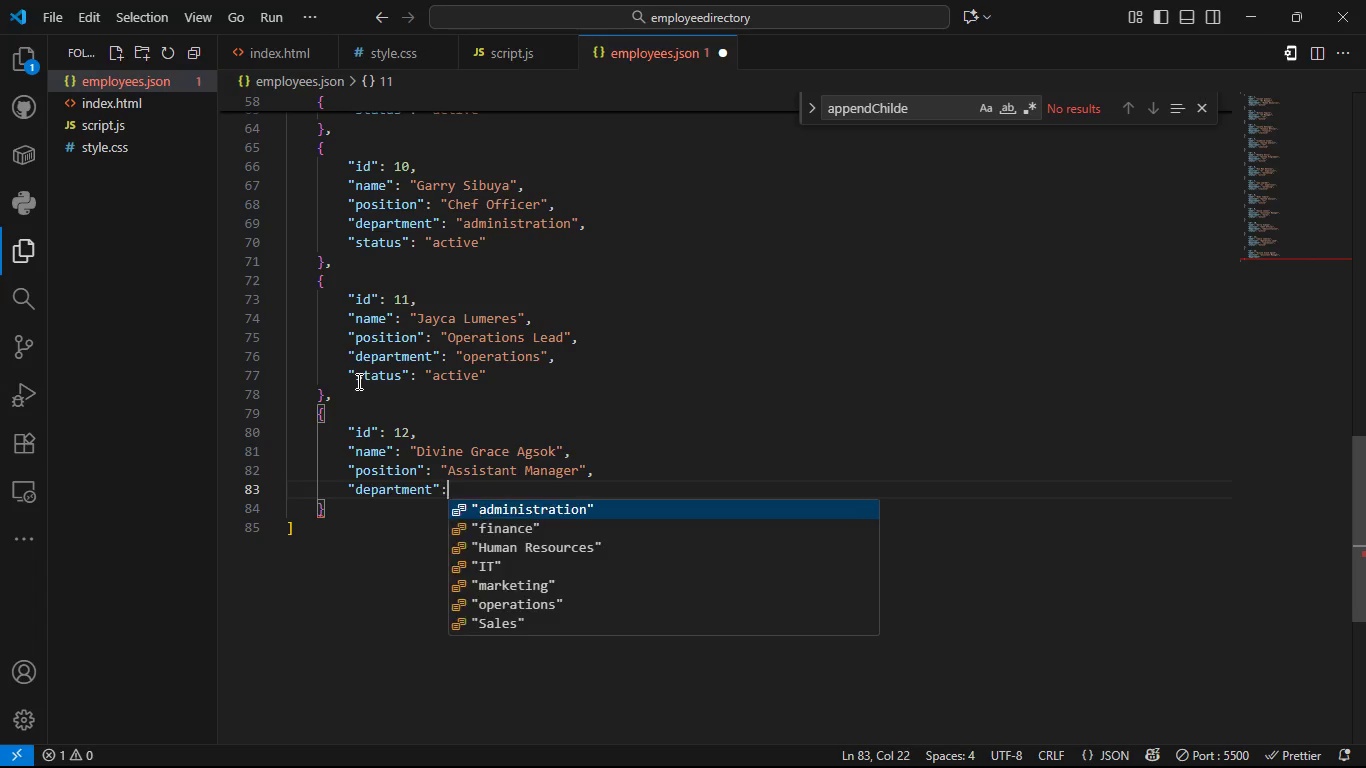 
key(Shift+Semicolon)
 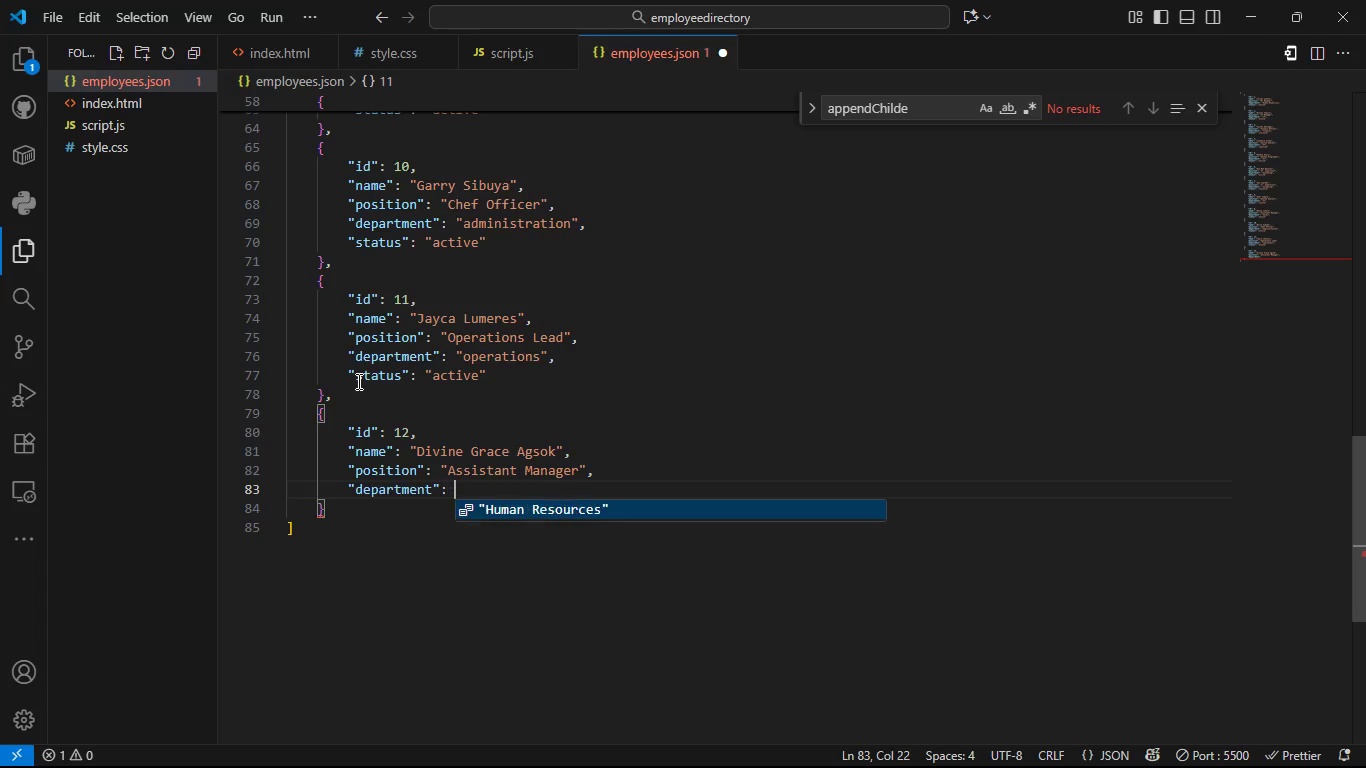 
key(Space)
 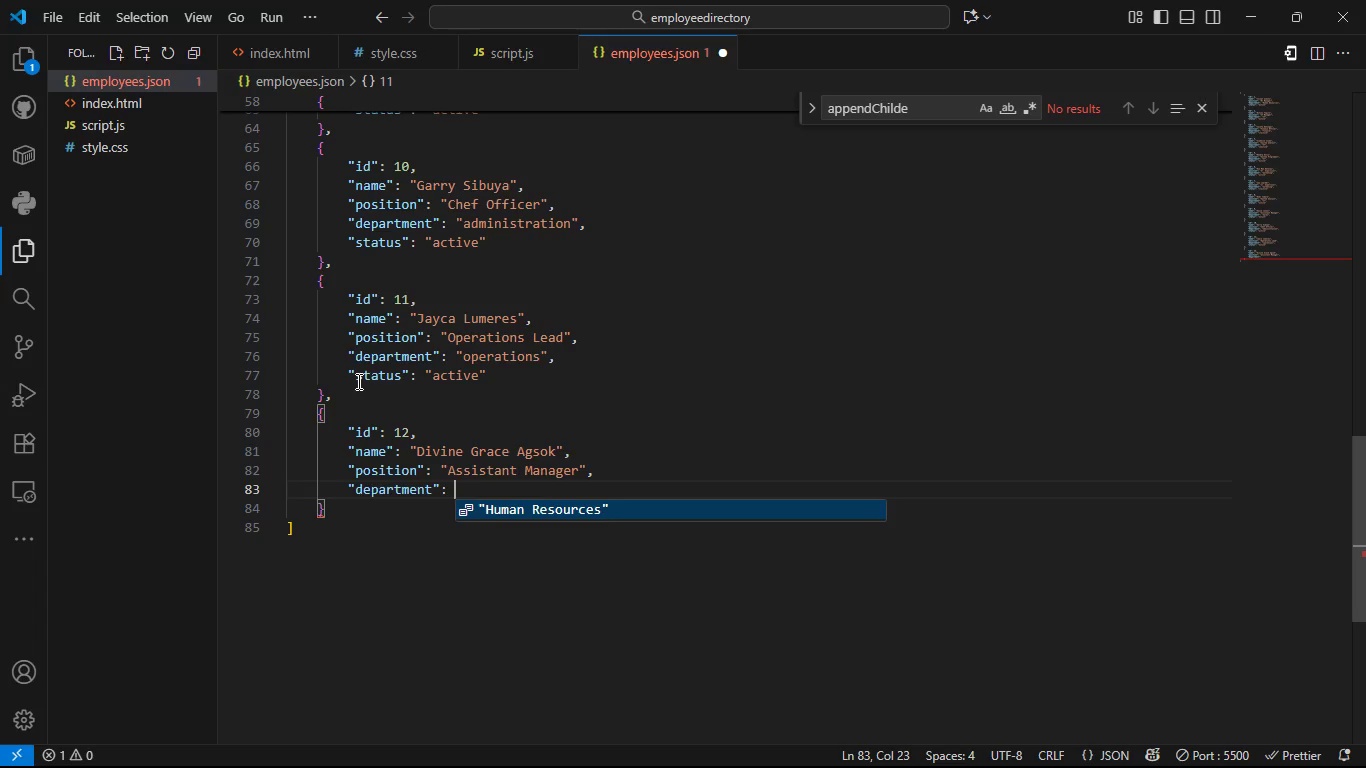 
hold_key(key=ShiftLeft, duration=0.63)
 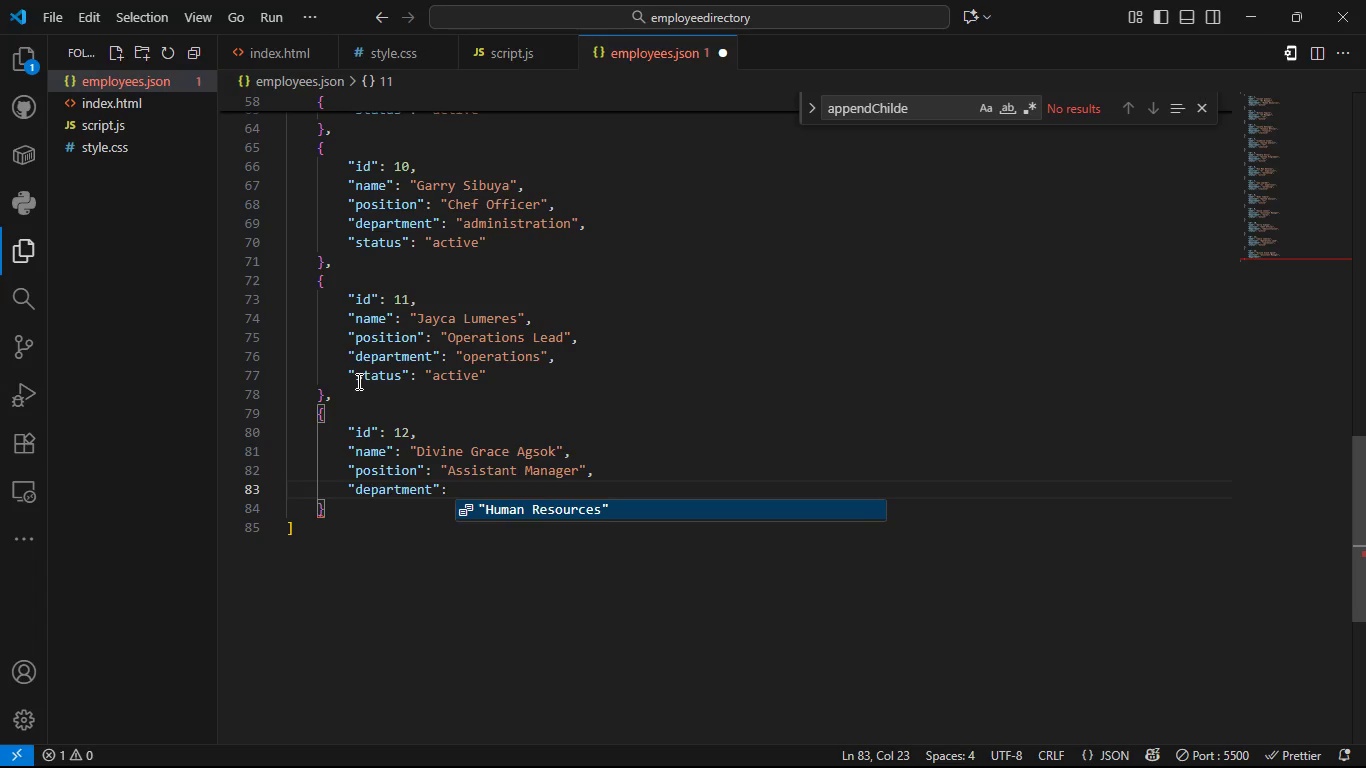 
key(Quote)
 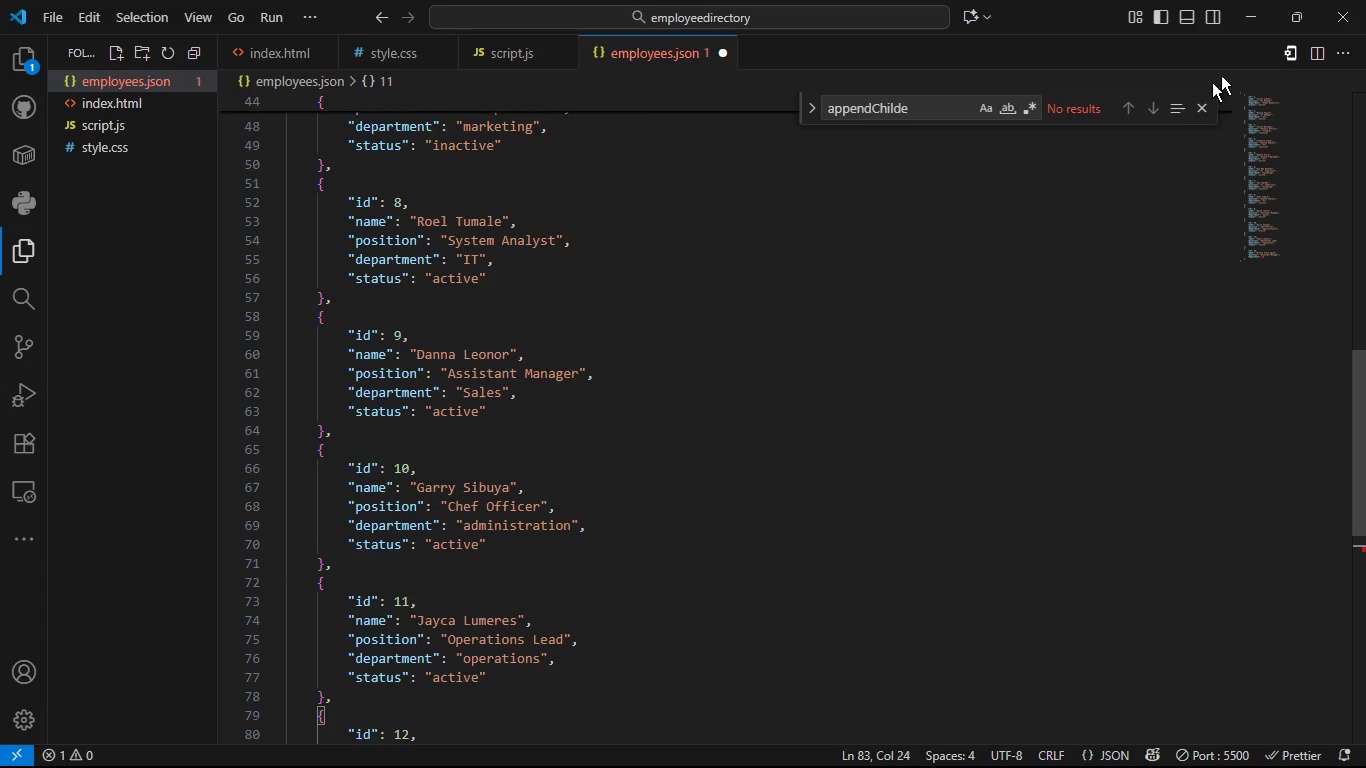 
left_click([1311, 56])
 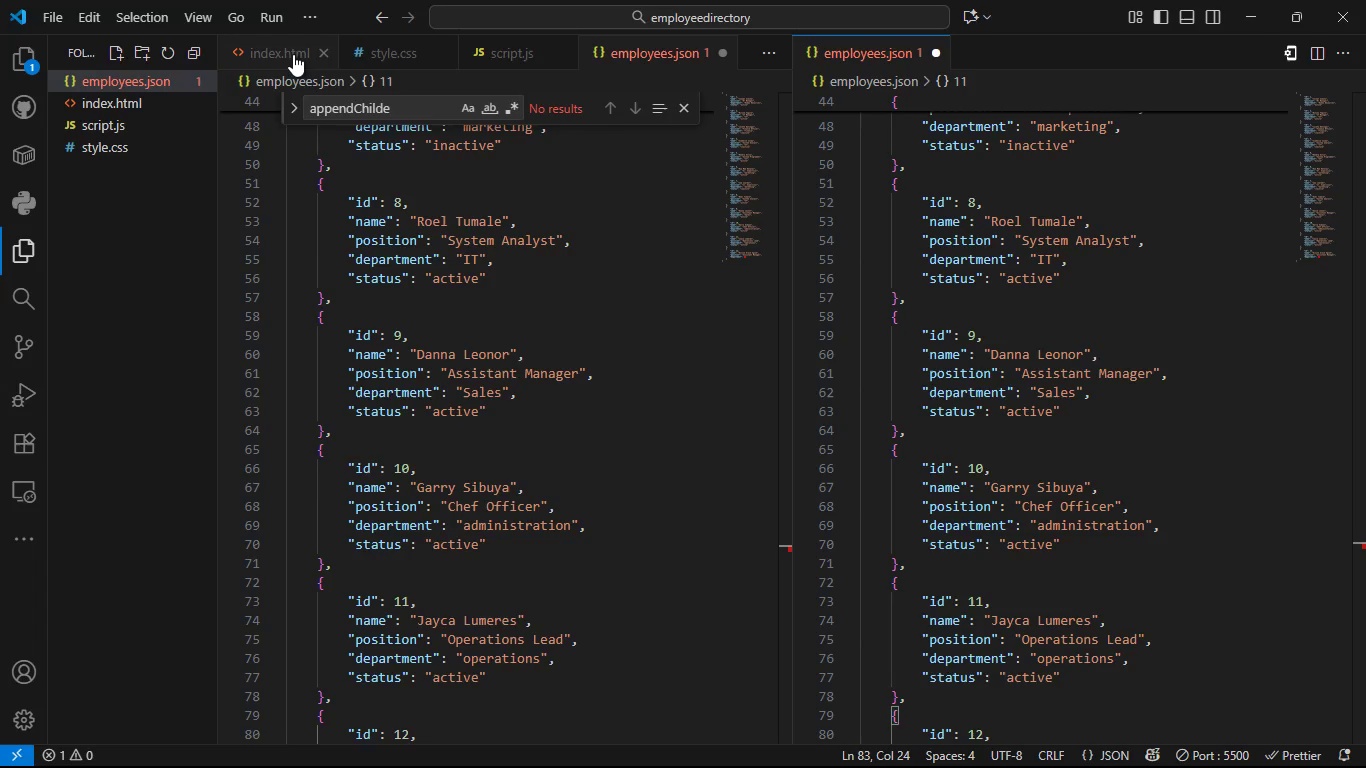 
left_click([293, 54])
 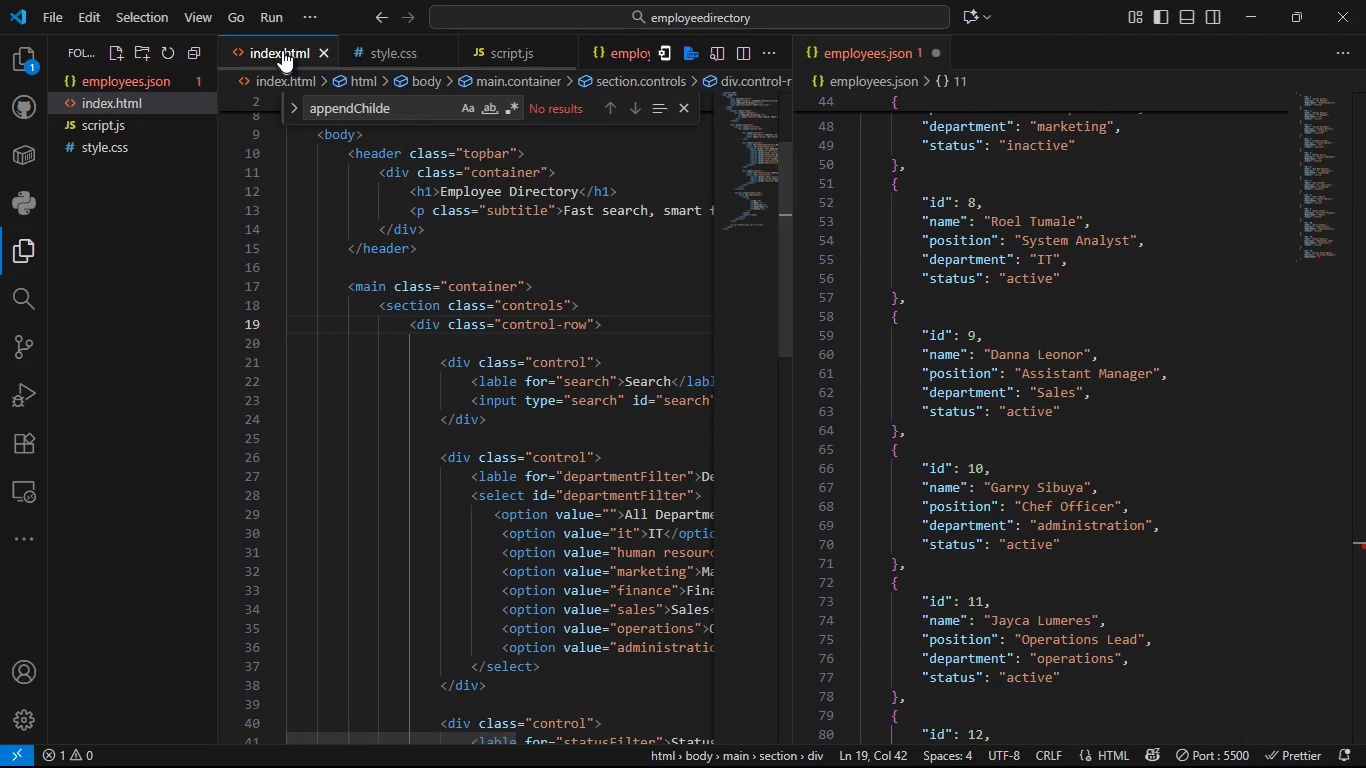 
left_click_drag(start_coordinate=[282, 50], to_coordinate=[876, 55])
 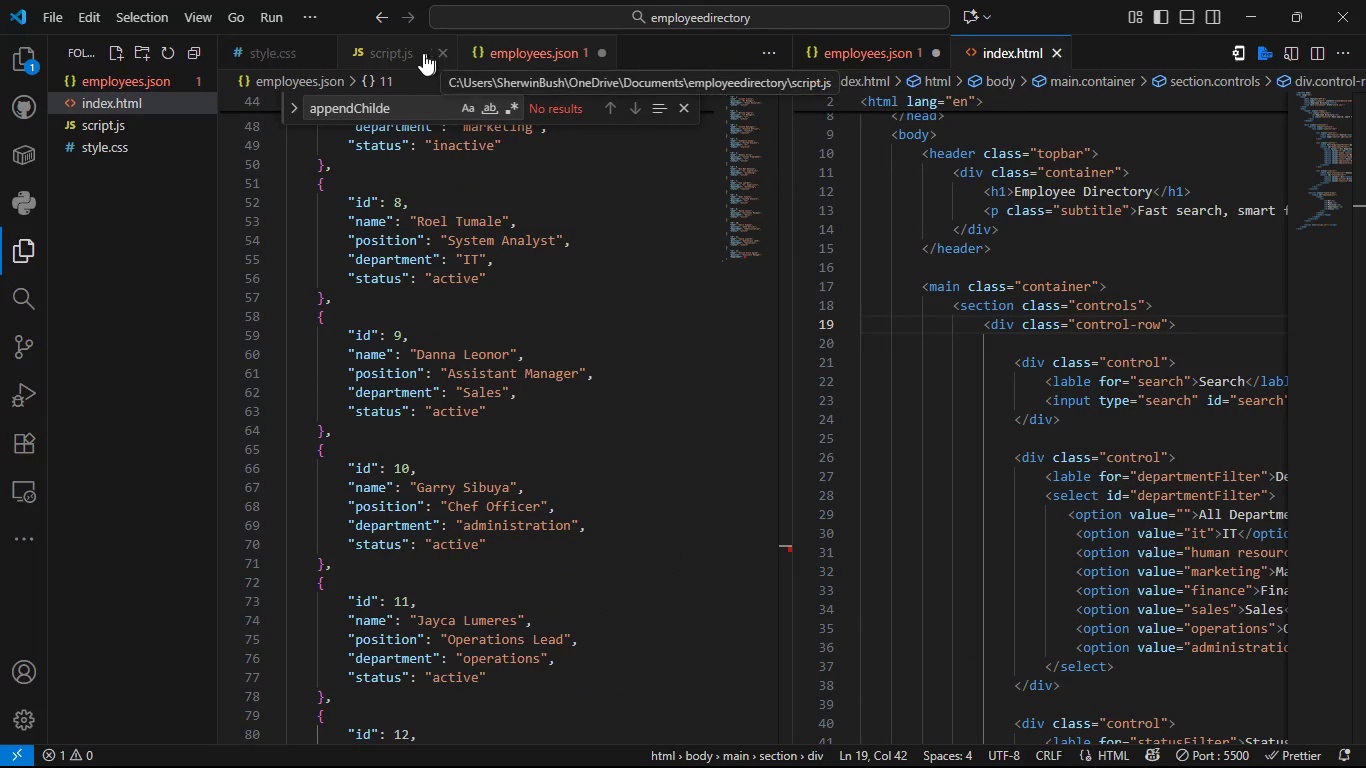 
left_click([414, 53])
 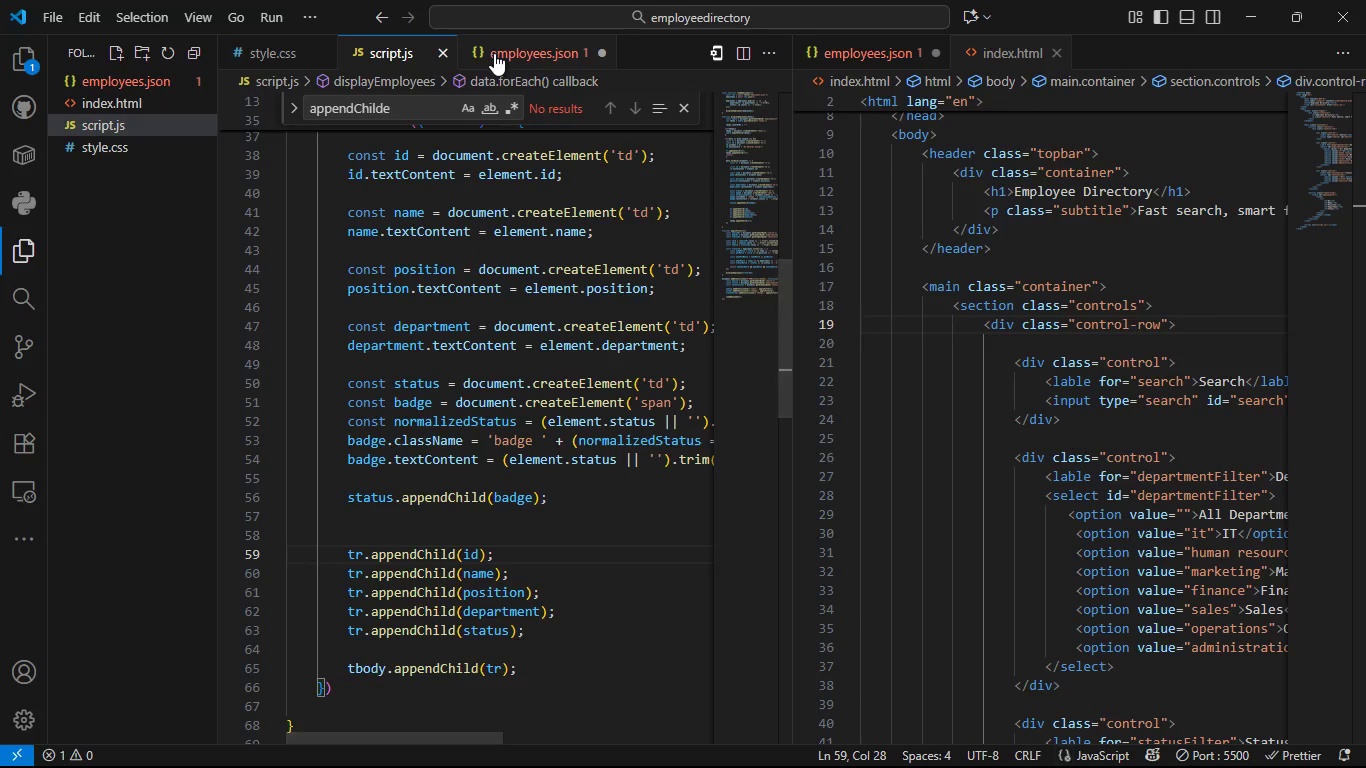 
left_click([494, 53])
 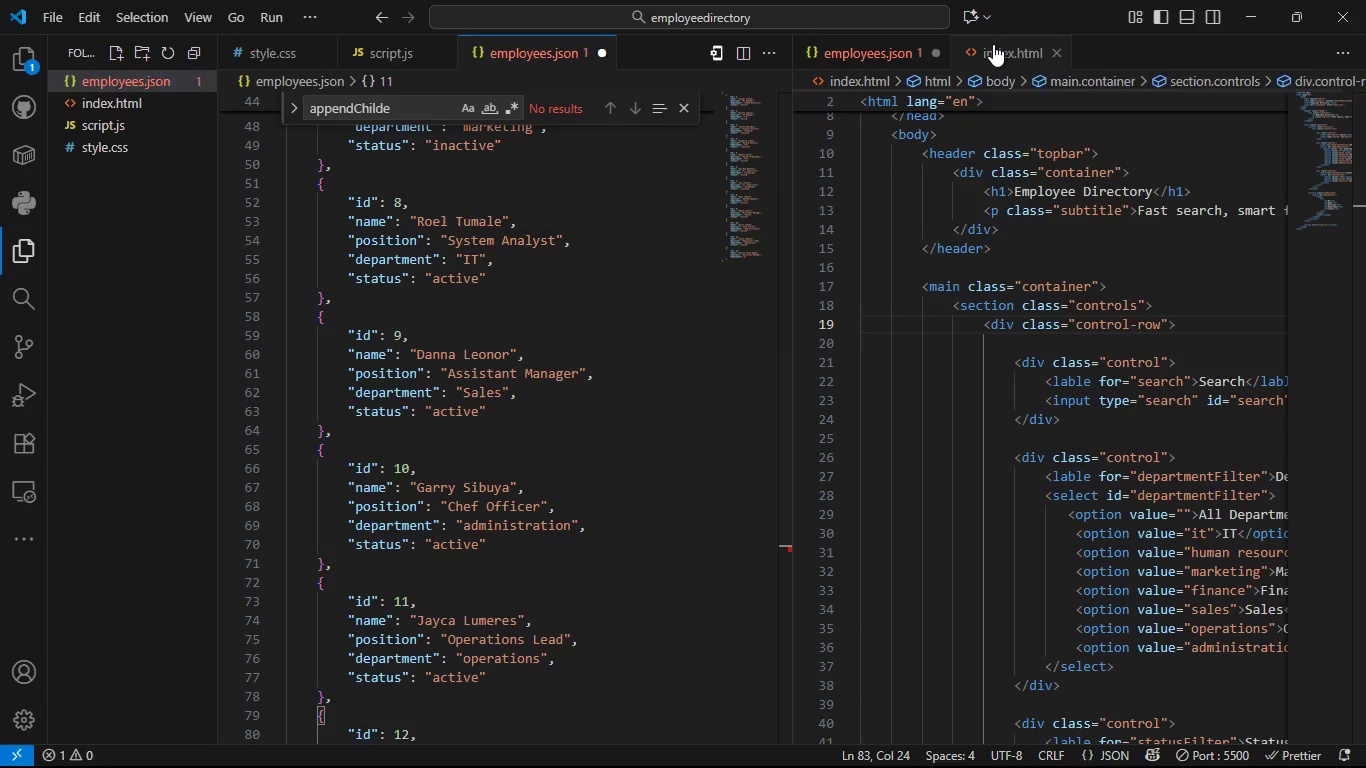 
left_click([993, 44])
 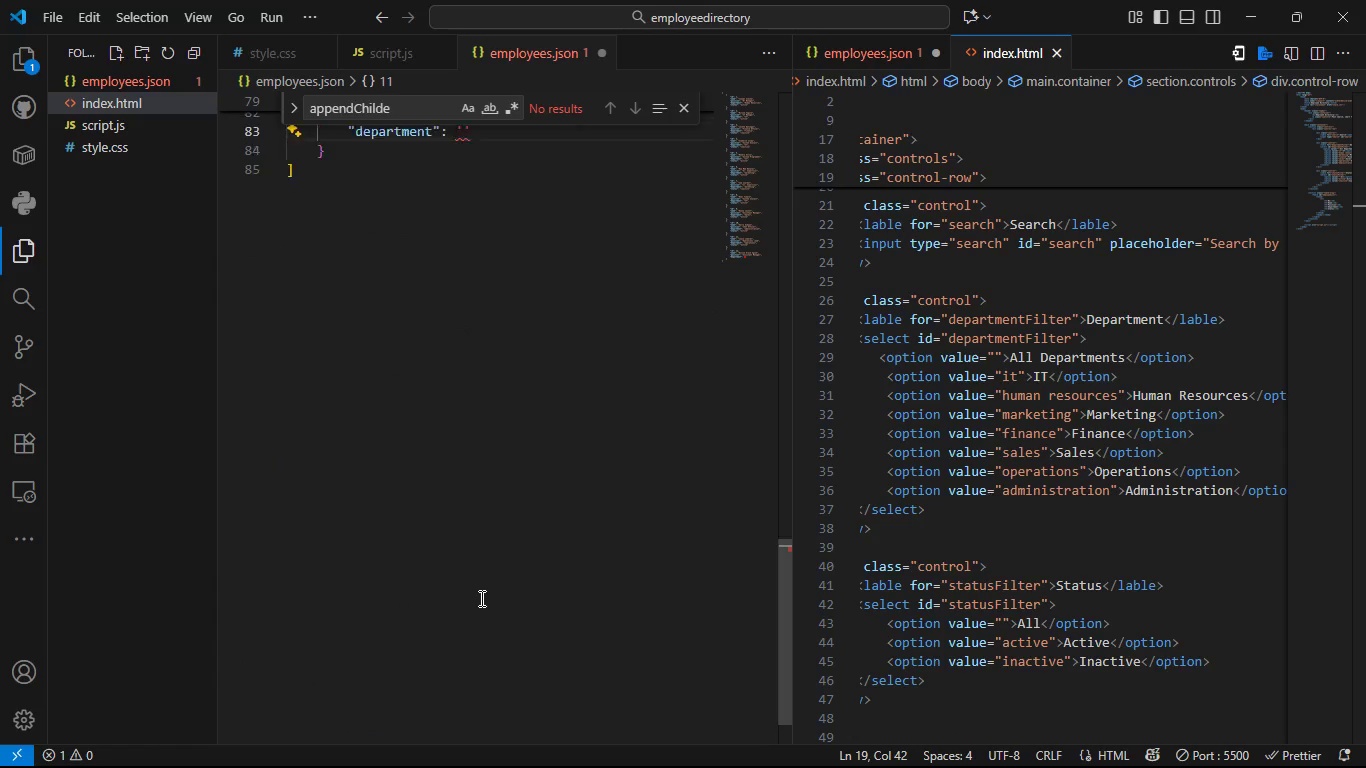 
wait(6.31)
 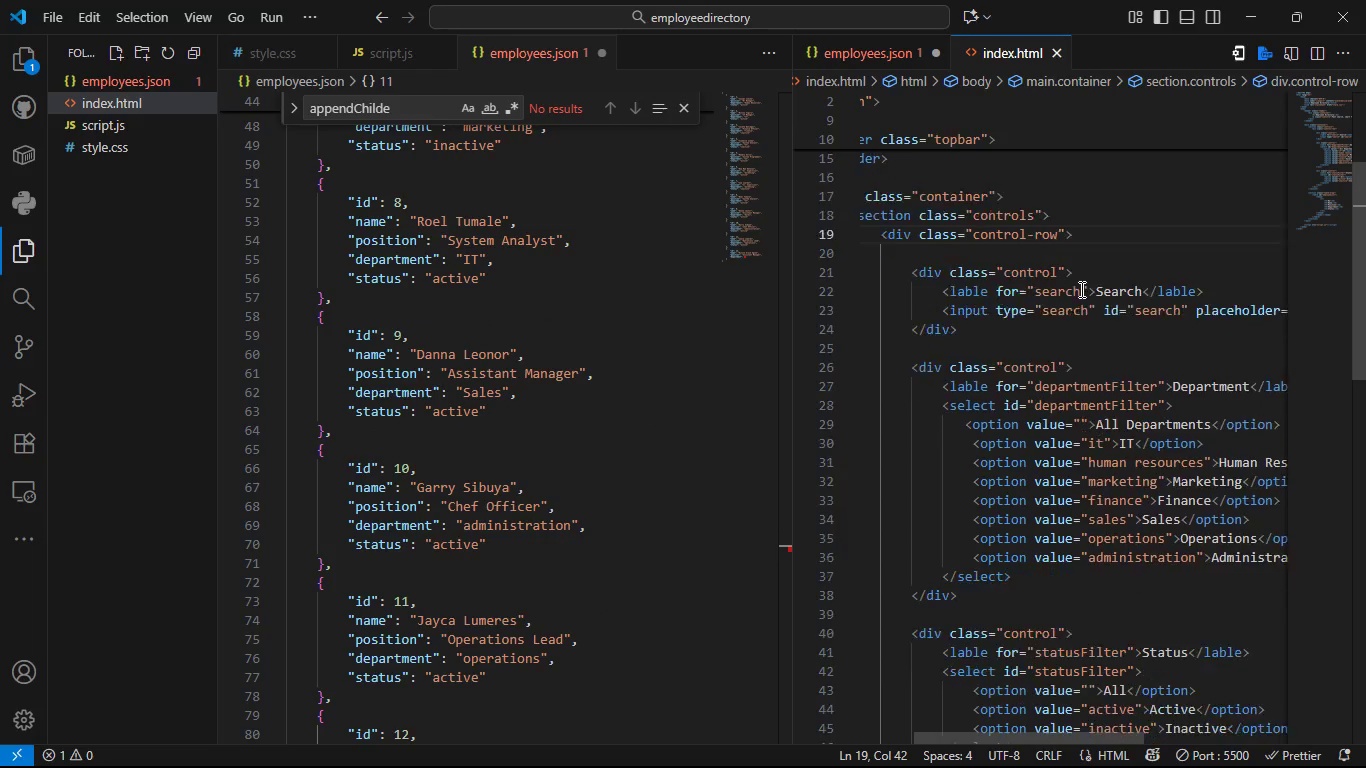 
left_click([462, 236])
 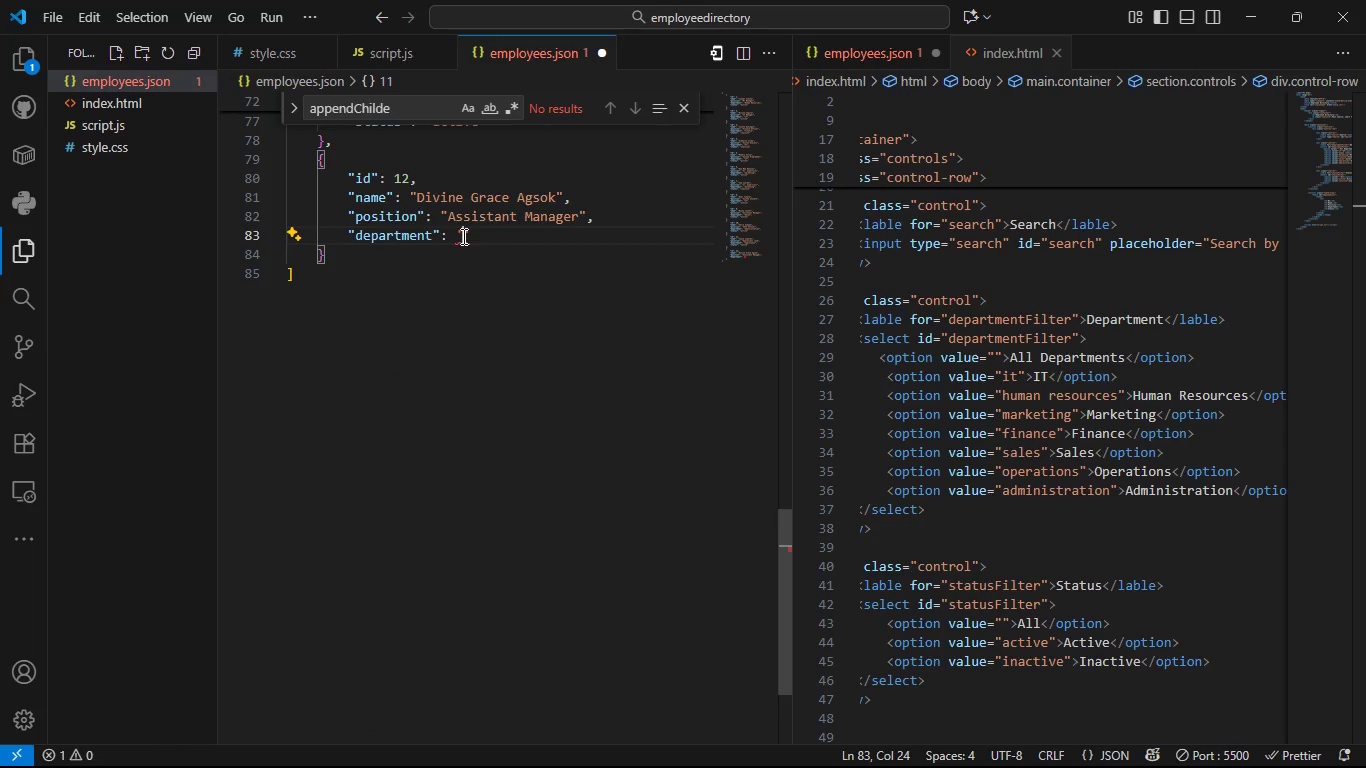 
type(human re)
key(Backspace)
key(Backspace)
 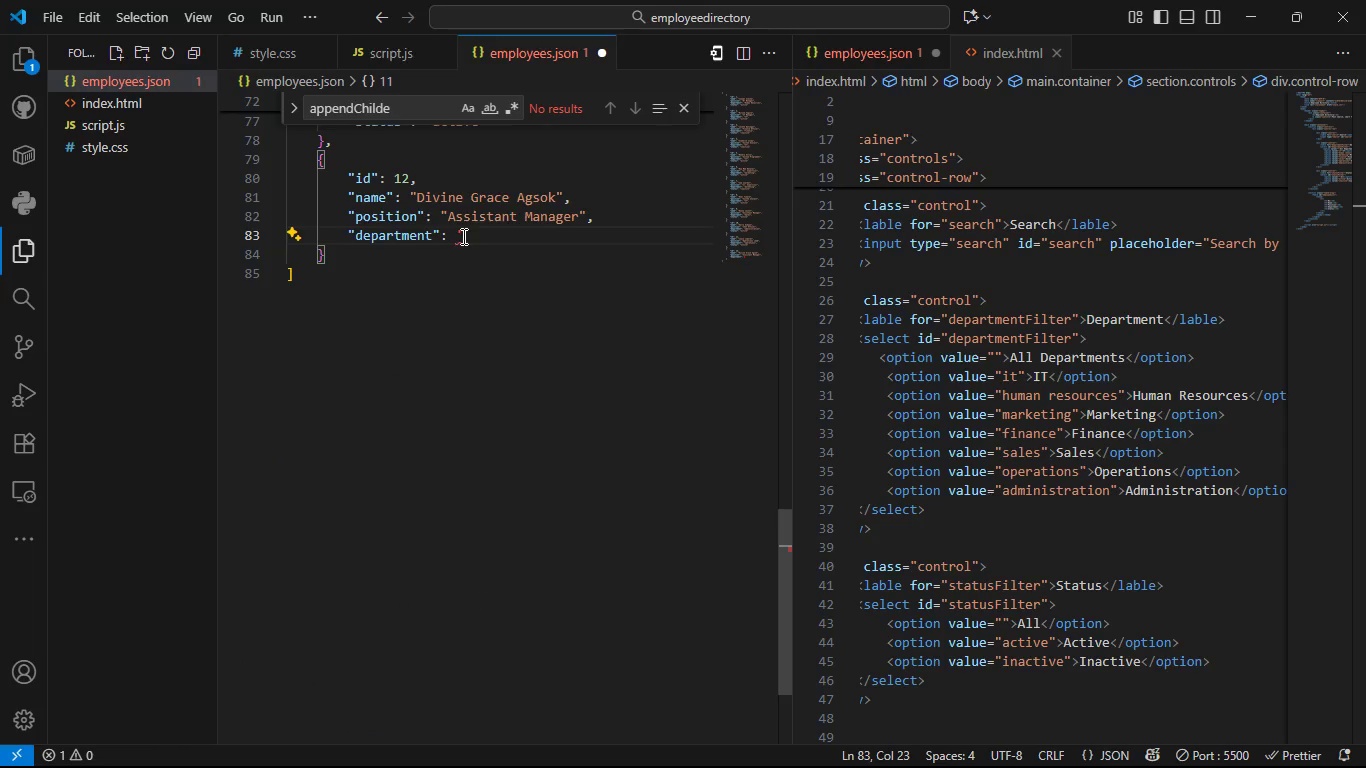 
key(ArrowRight)
 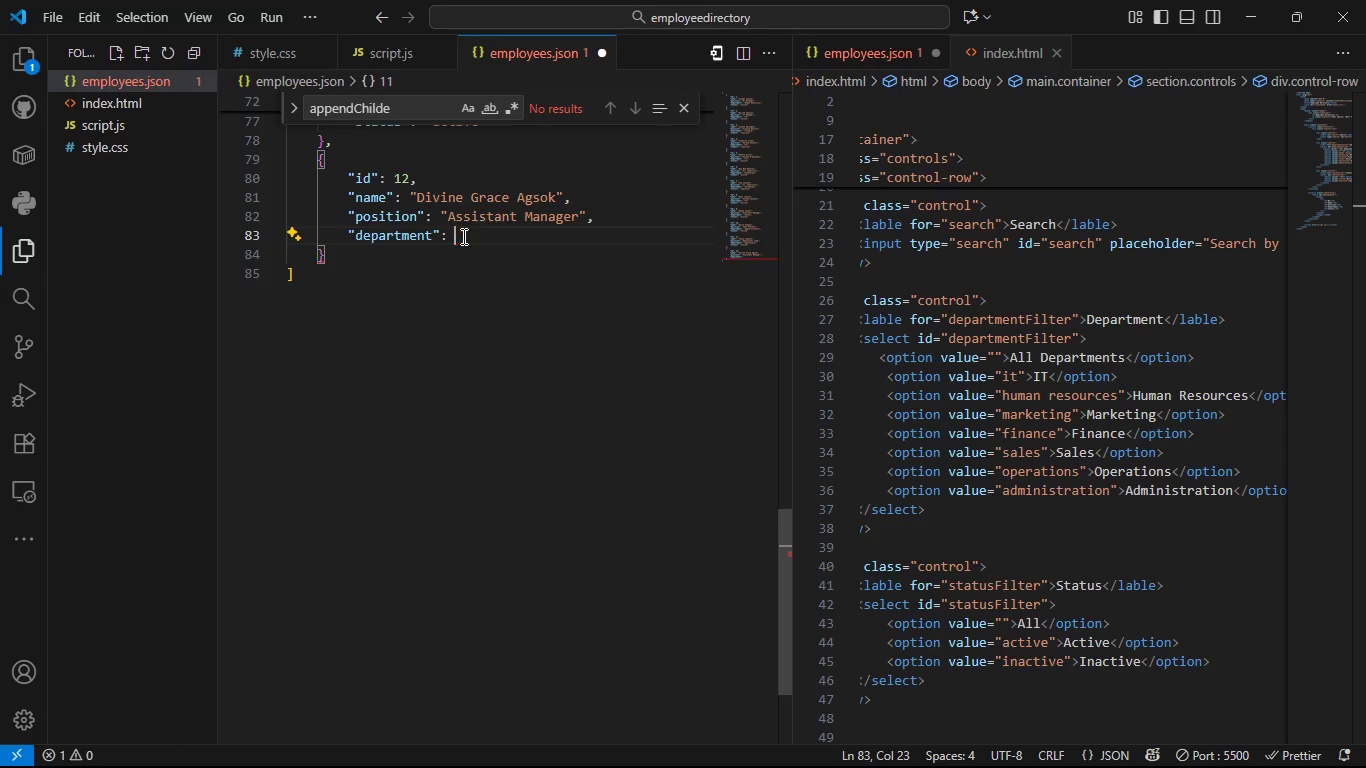 
key(Backspace)
type("human resources)
 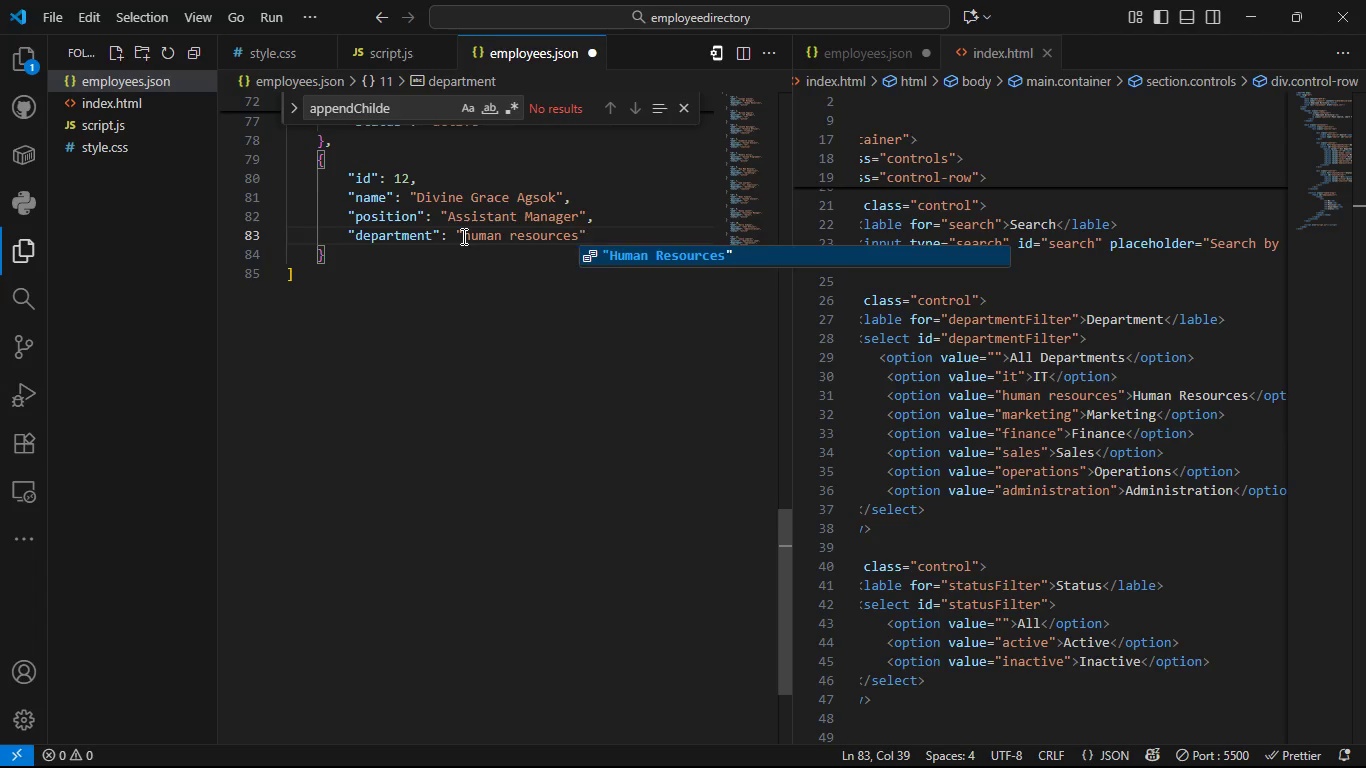 
key(ArrowRight)
 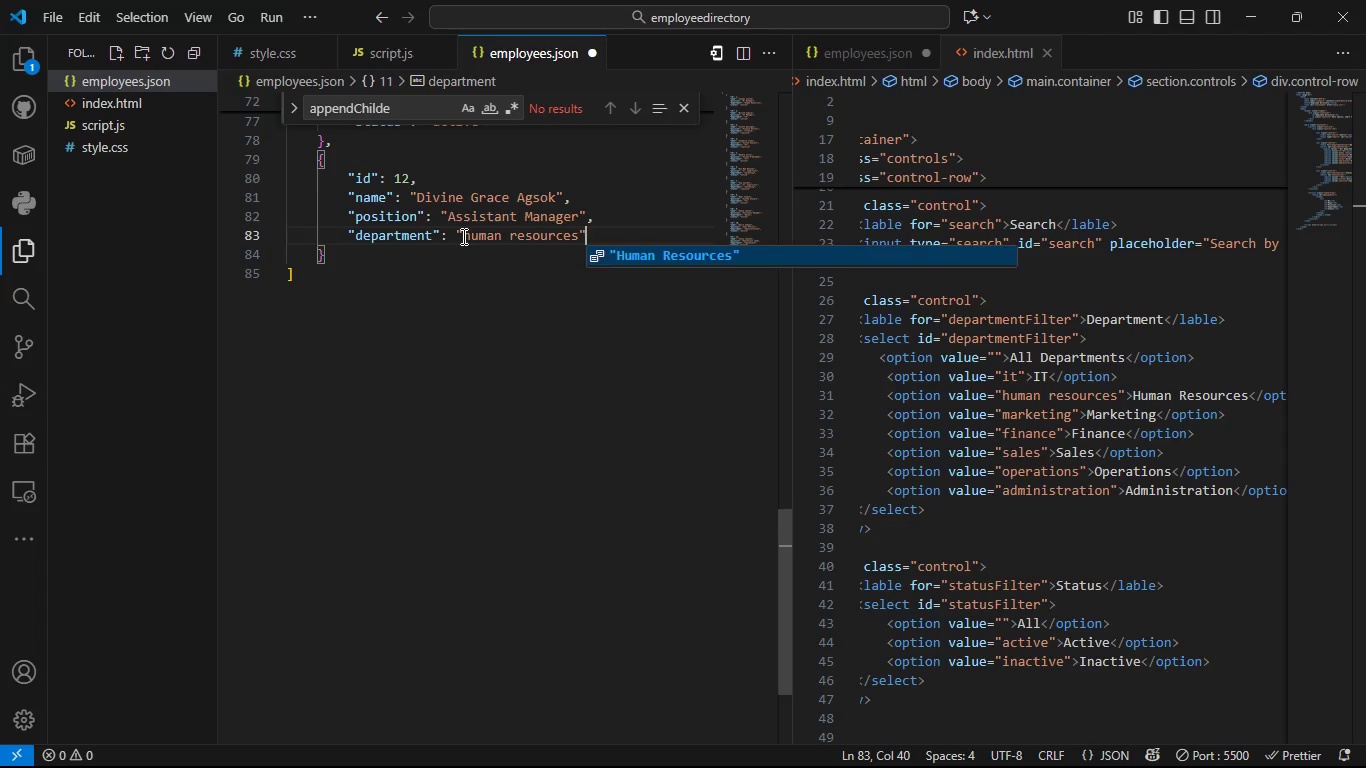 
key(Comma)
 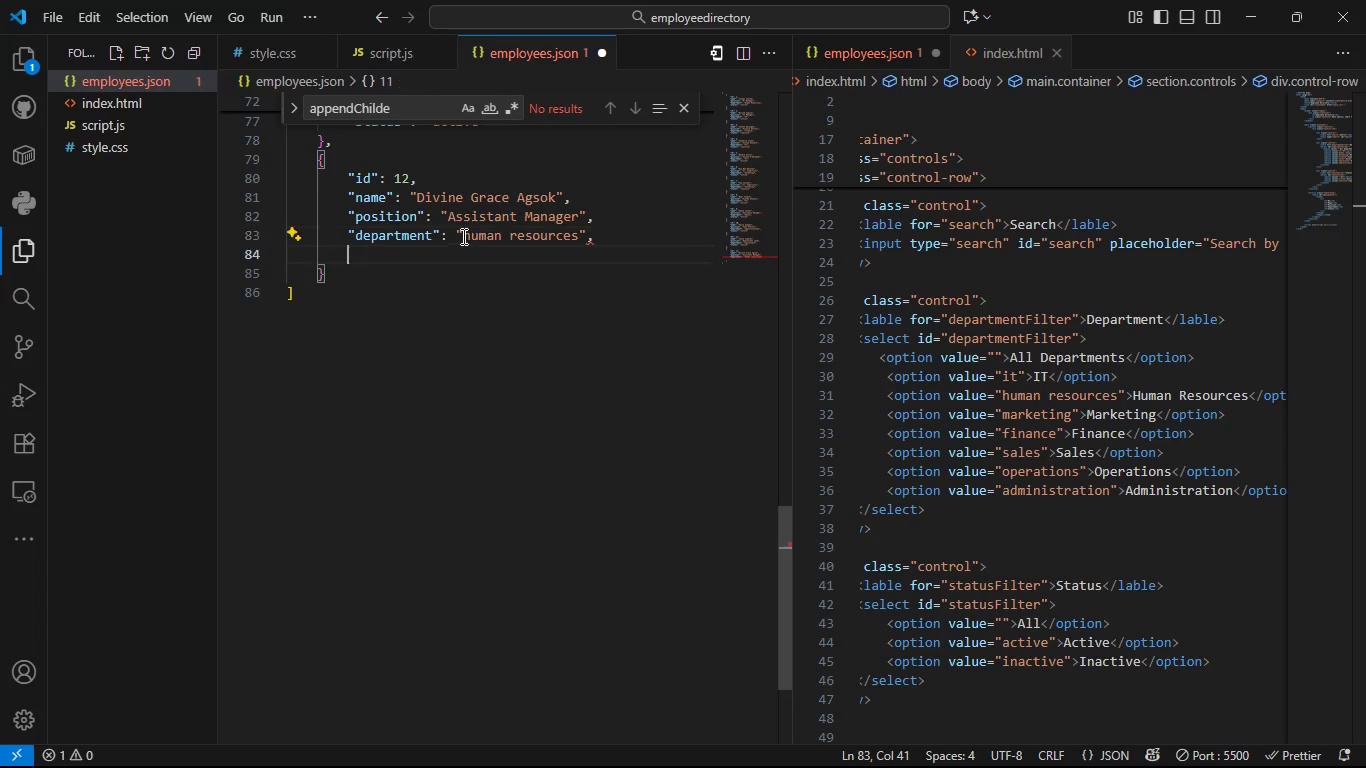 
key(Enter)
 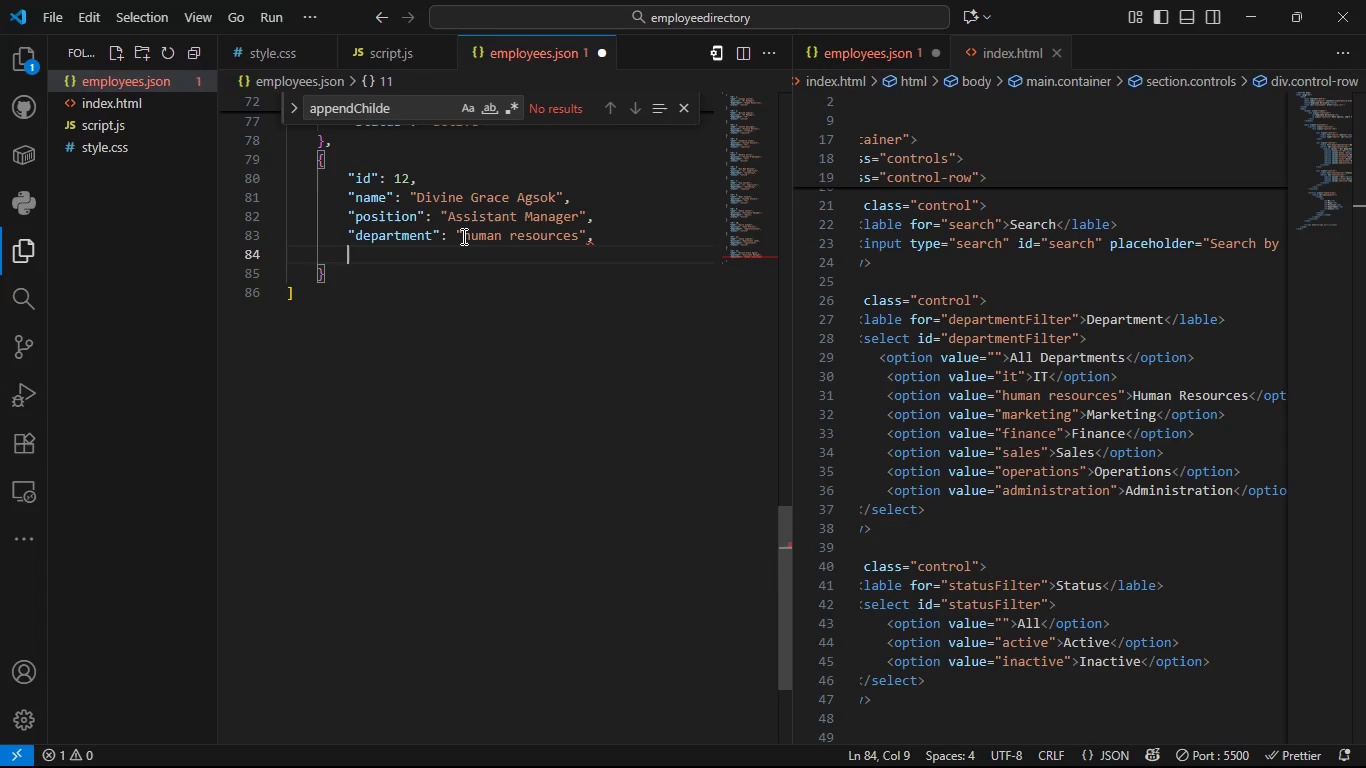 
type('status)
key(Backspace)
key(Backspace)
key(Backspace)
key(Backspace)
key(Backspace)
key(Backspace)
 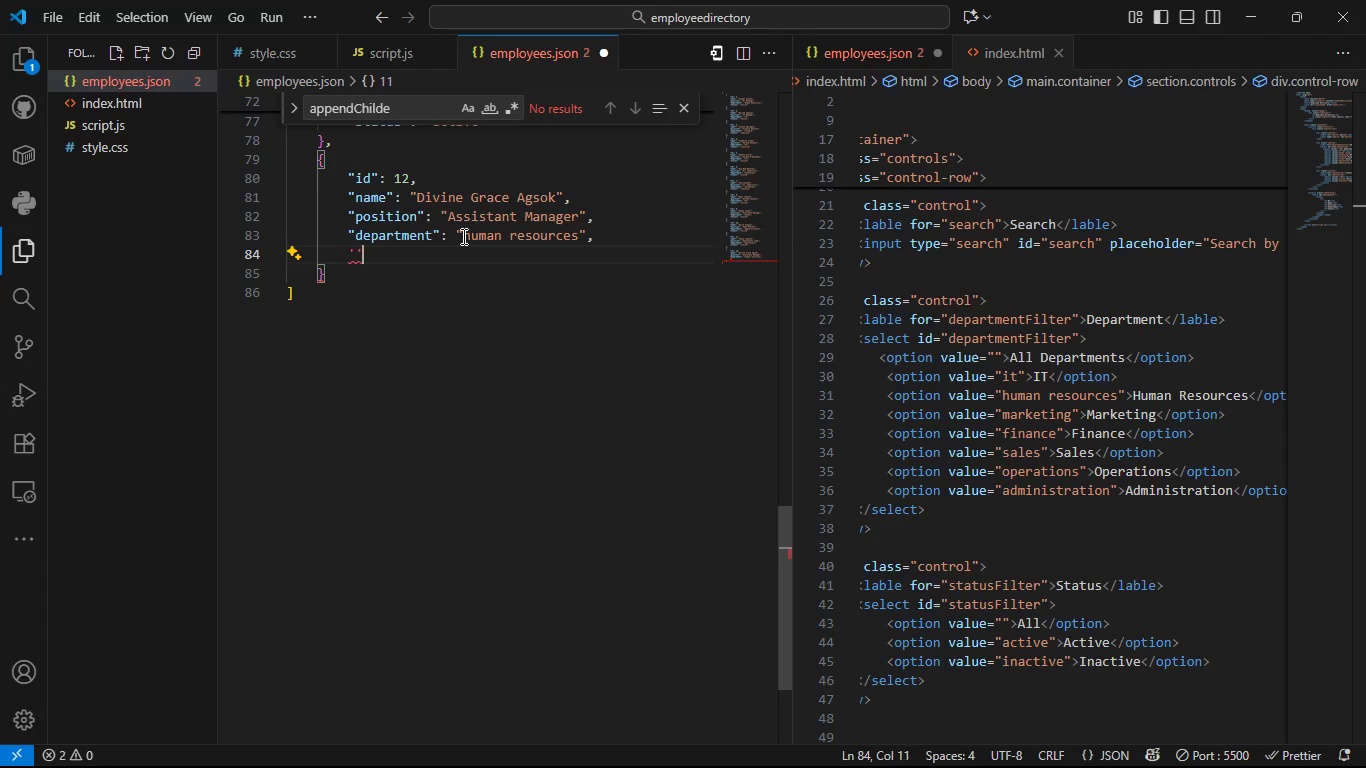 
key(ArrowRight)
 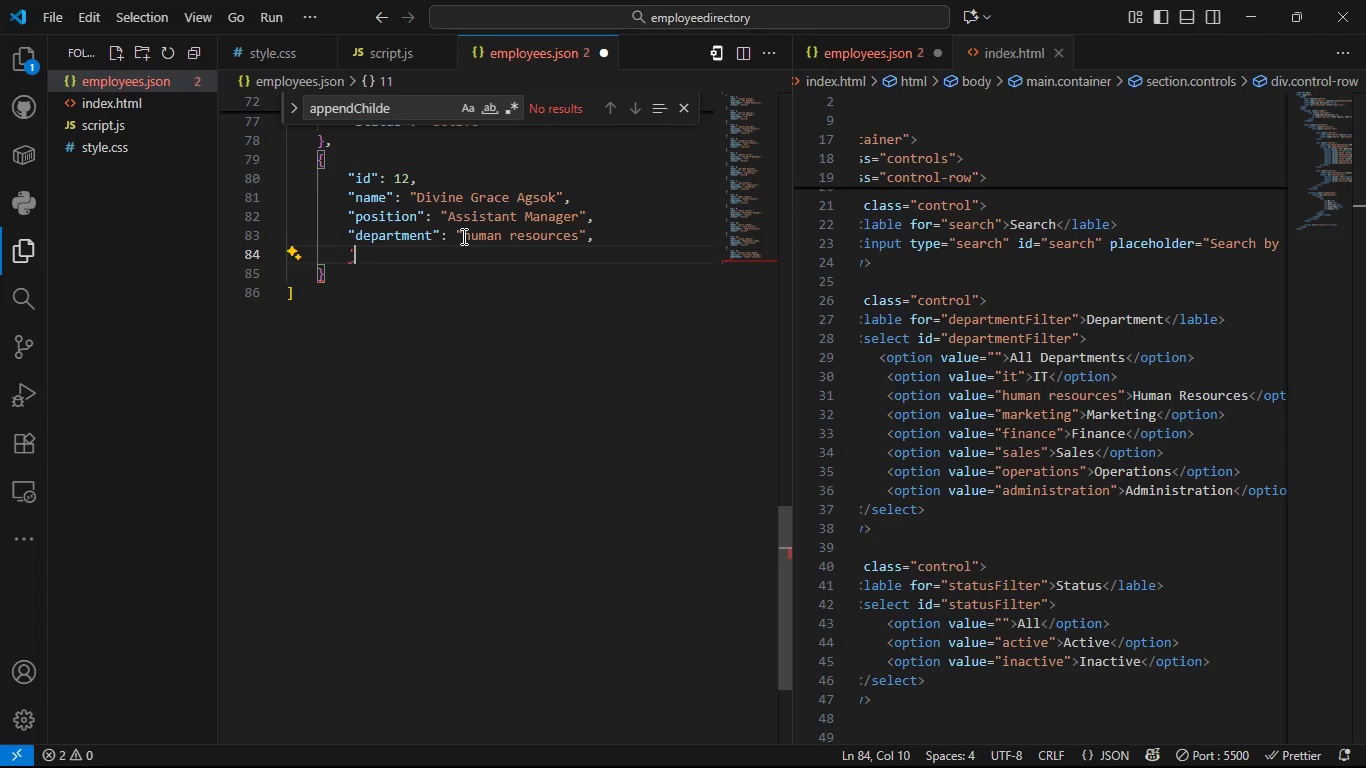 
key(Backspace)
key(Backspace)
type(:)
key(Backspace)
type("status)
 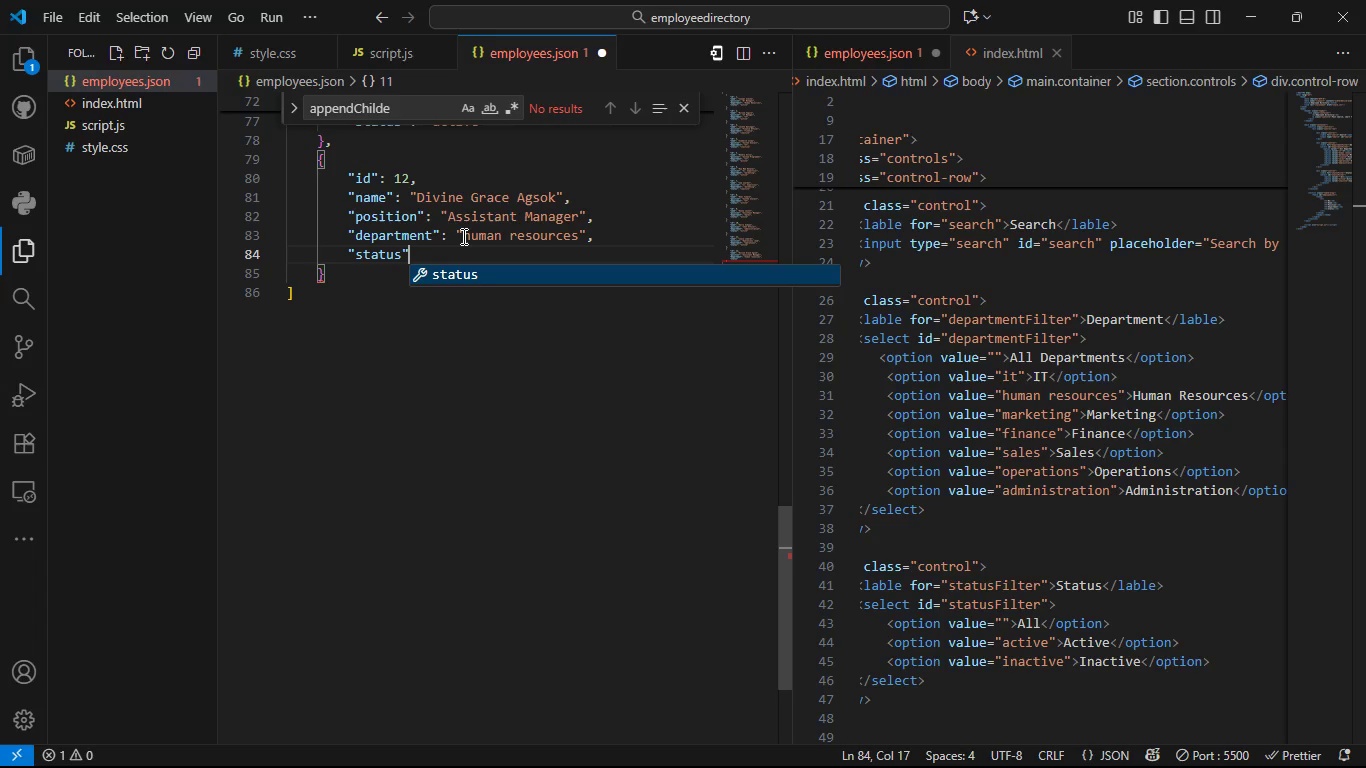 
 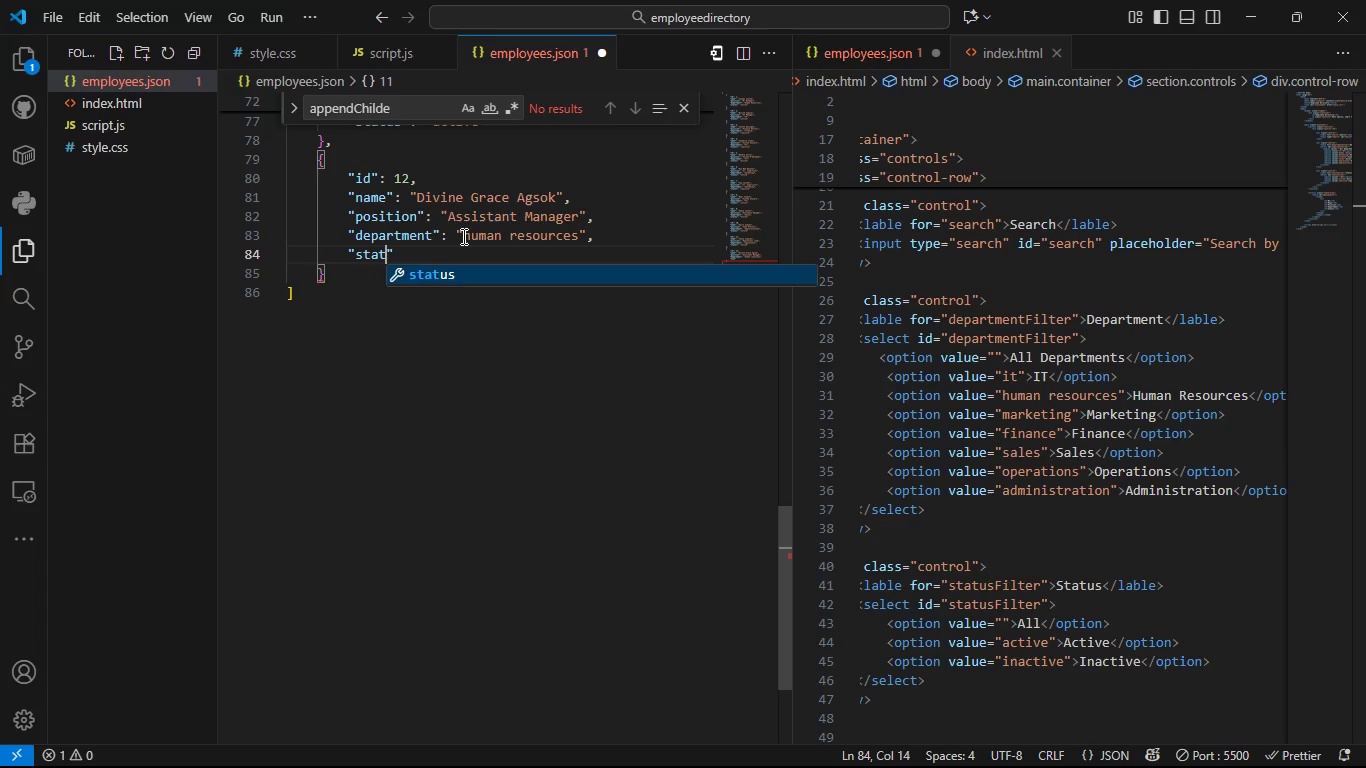 
key(ArrowRight)
 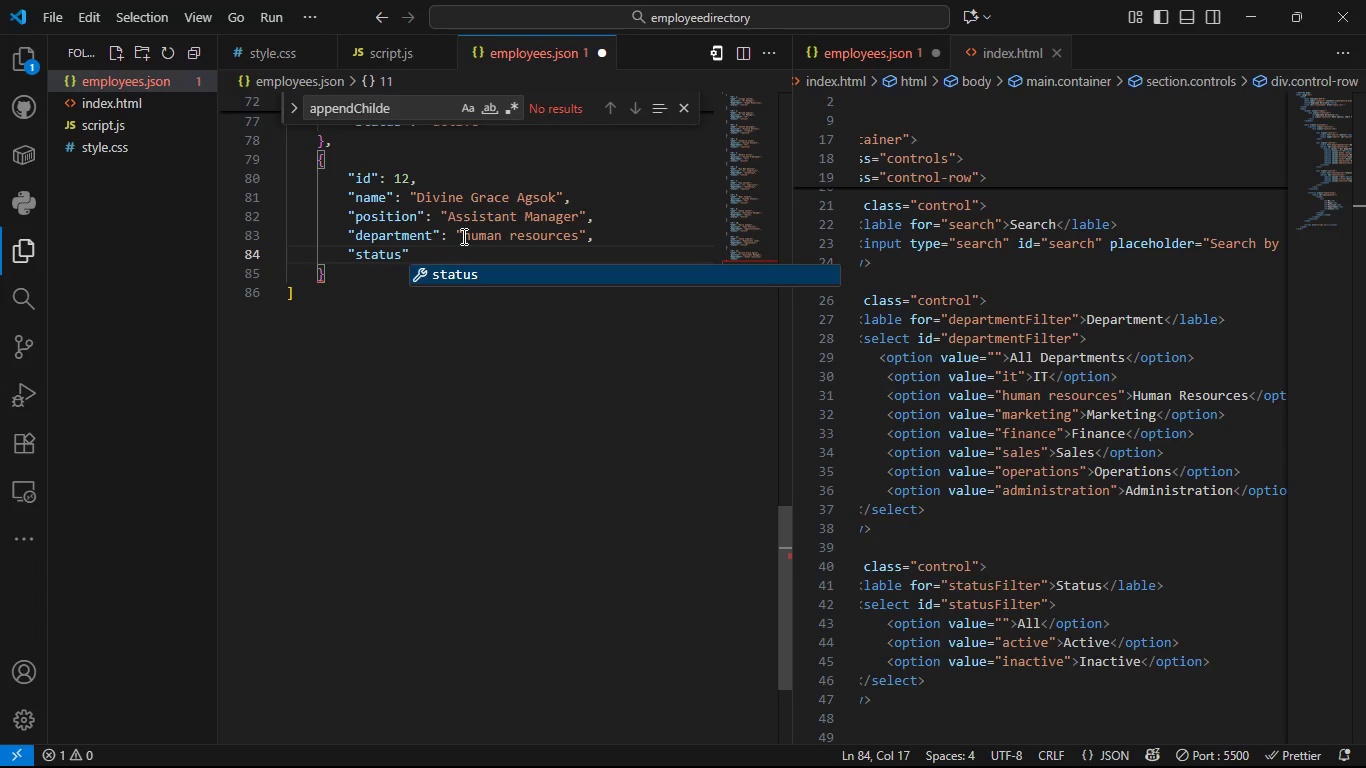 
type(: ')
key(Backspace)
type("active)
 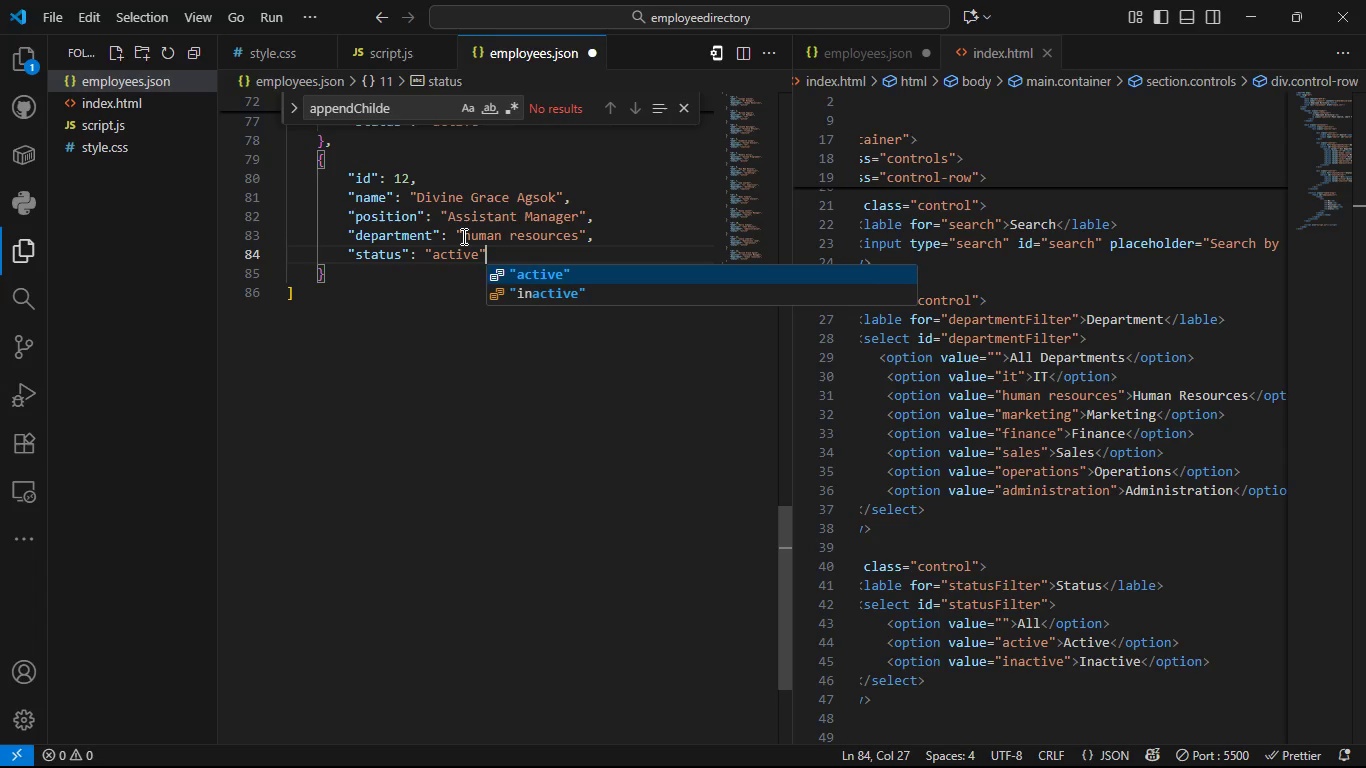 
key(ArrowRight)
 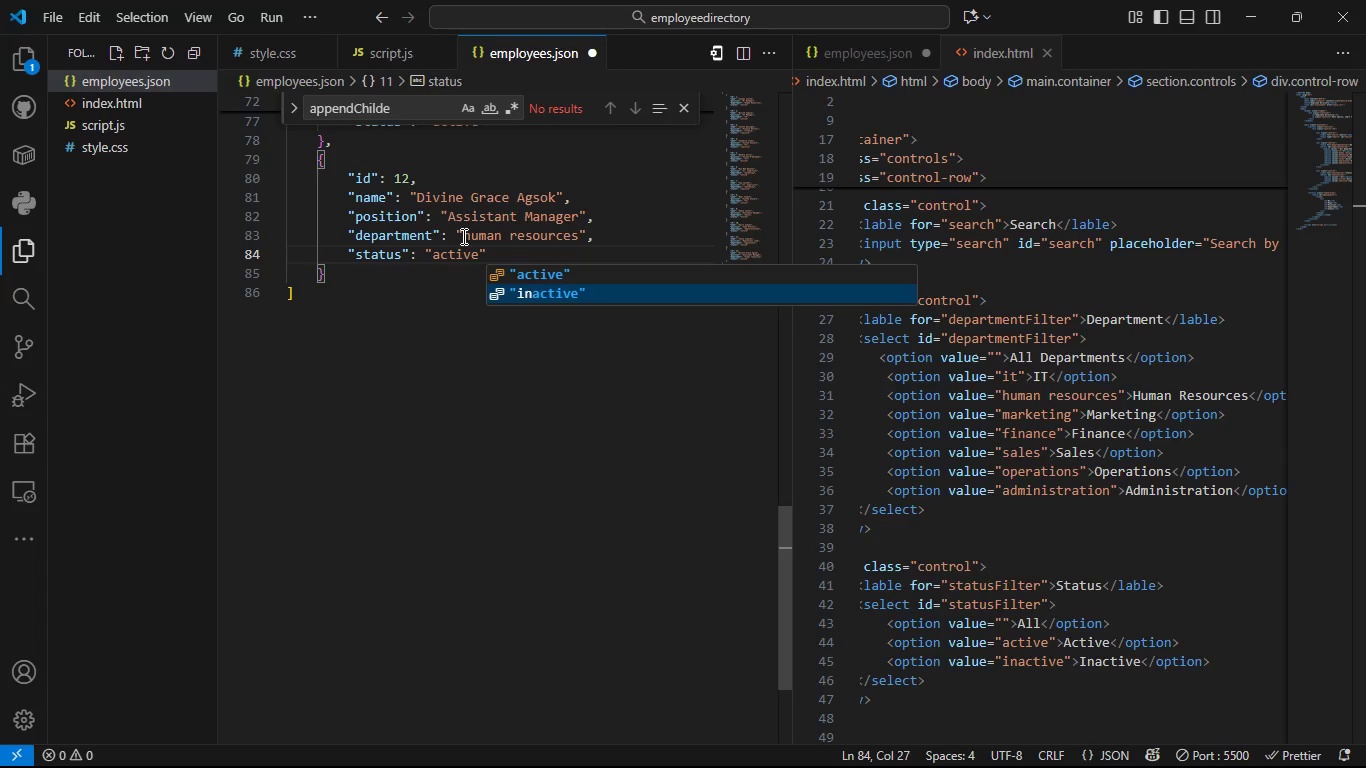 
key(ArrowDown)
 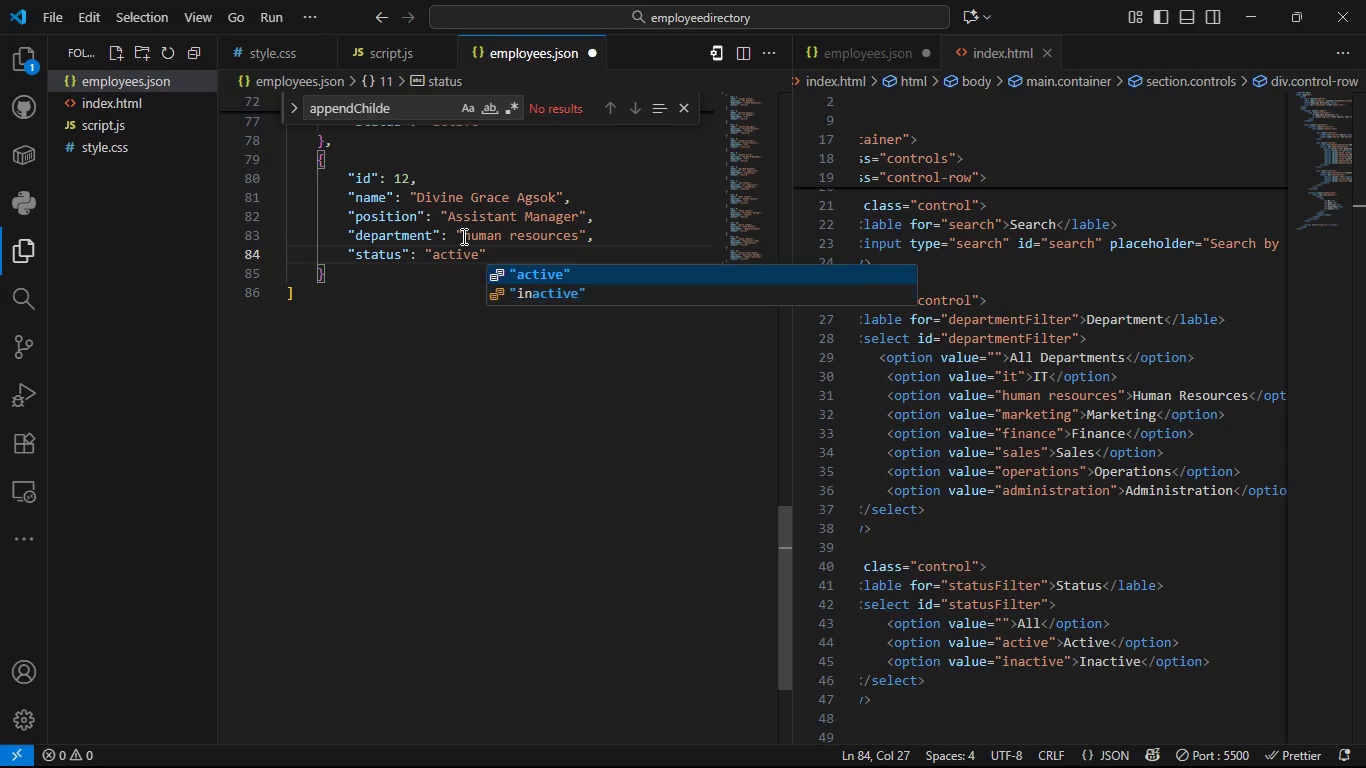 
key(ArrowDown)
 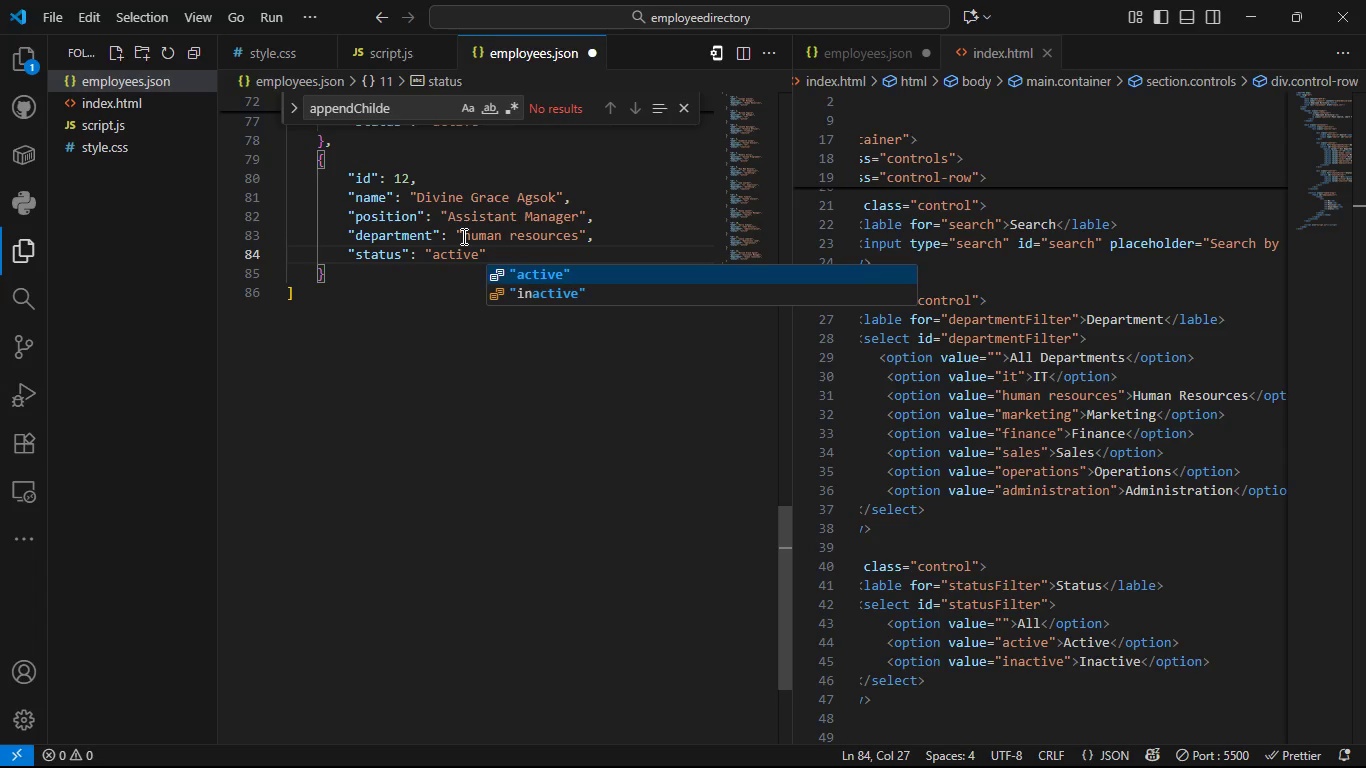 
key(Escape)
 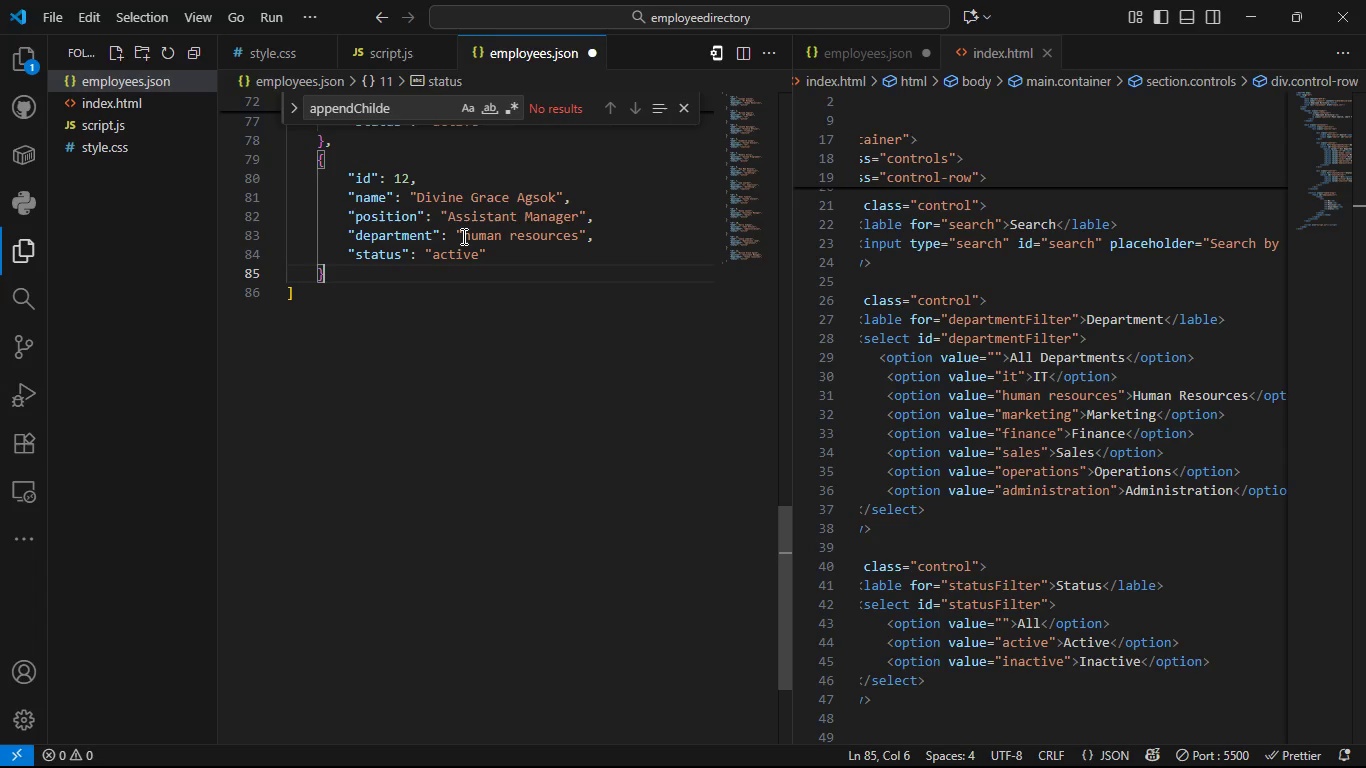 
key(ArrowDown)
 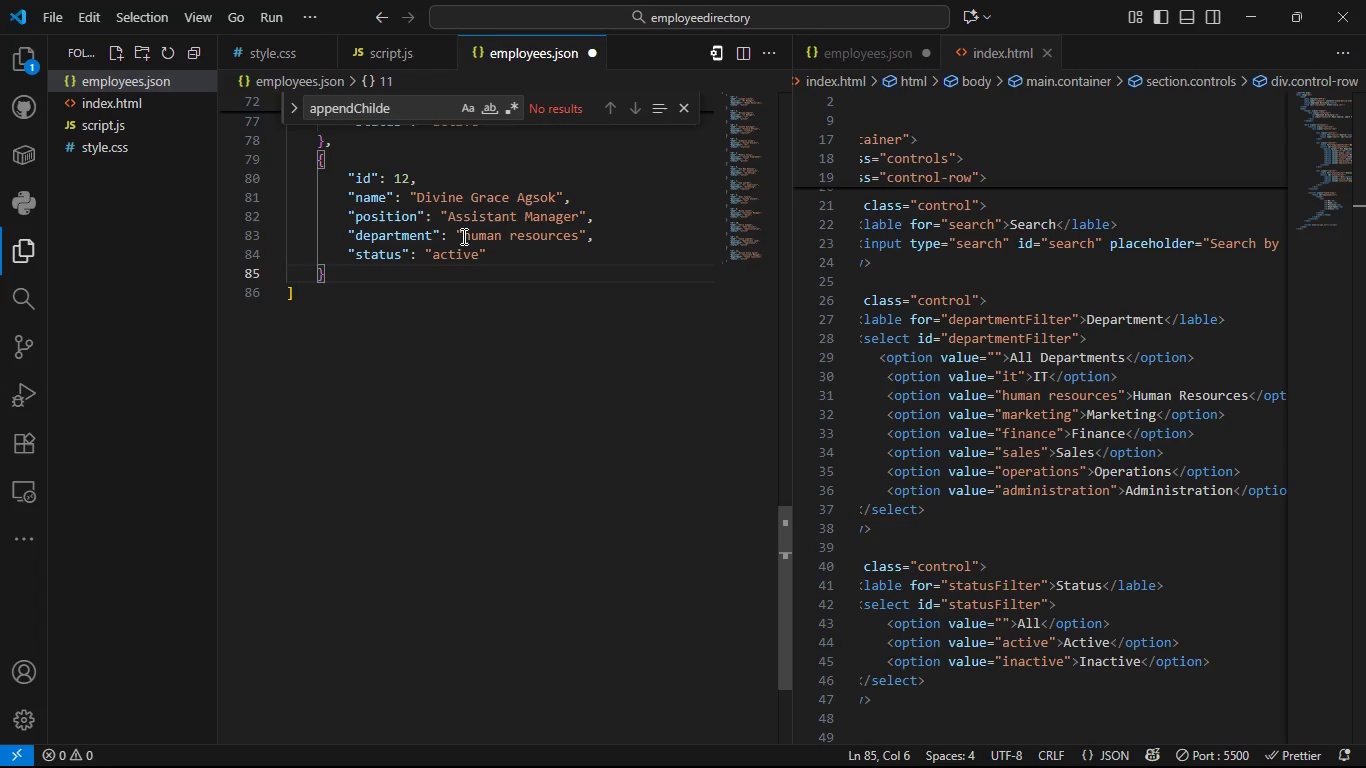 
key(Comma)
 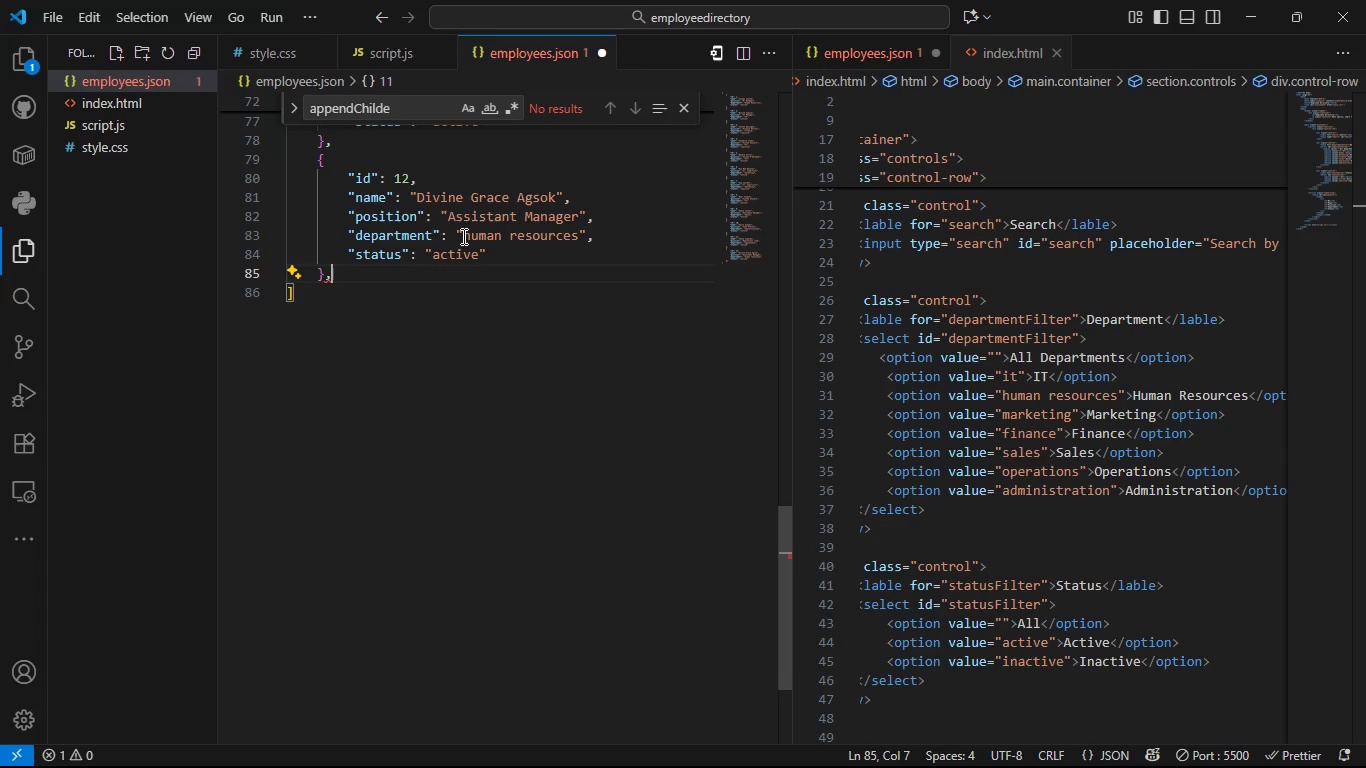 
key(Enter)
 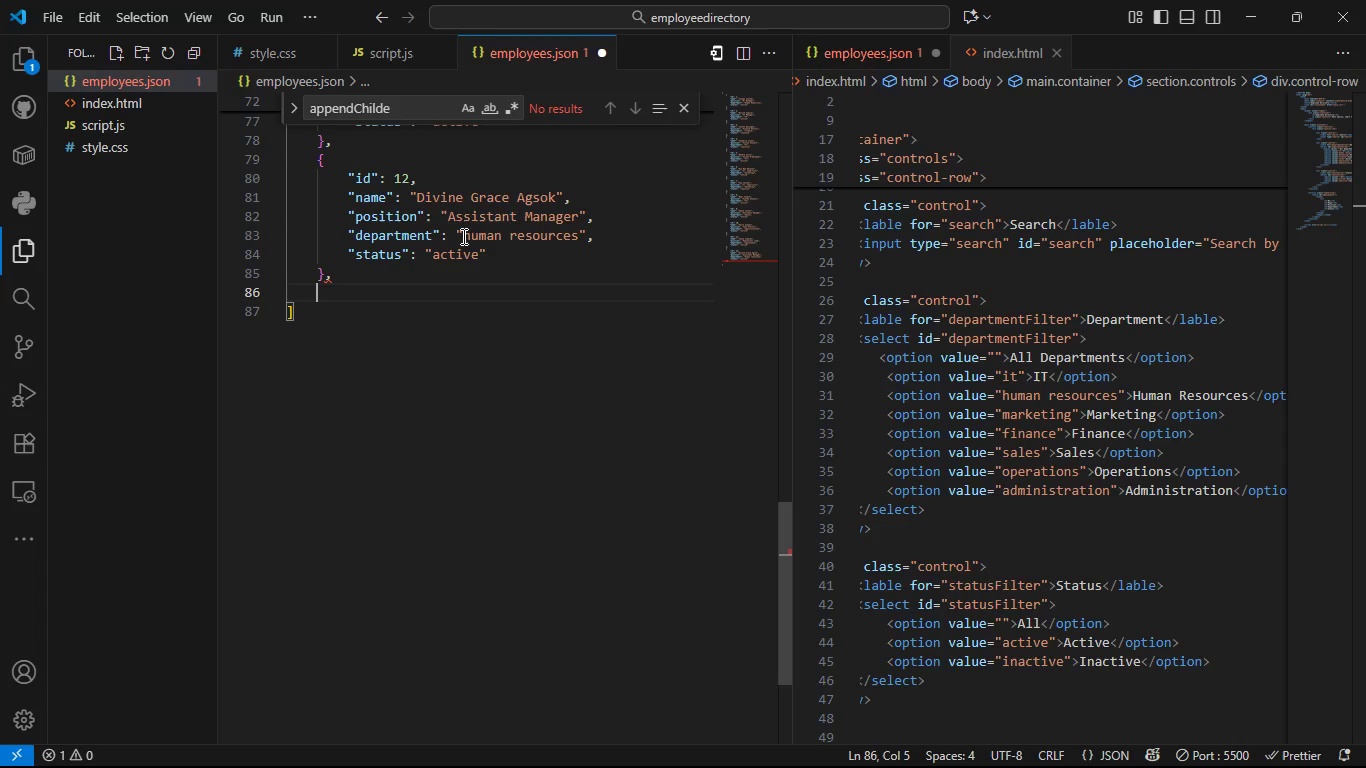 
key(Shift+BracketLeft)
 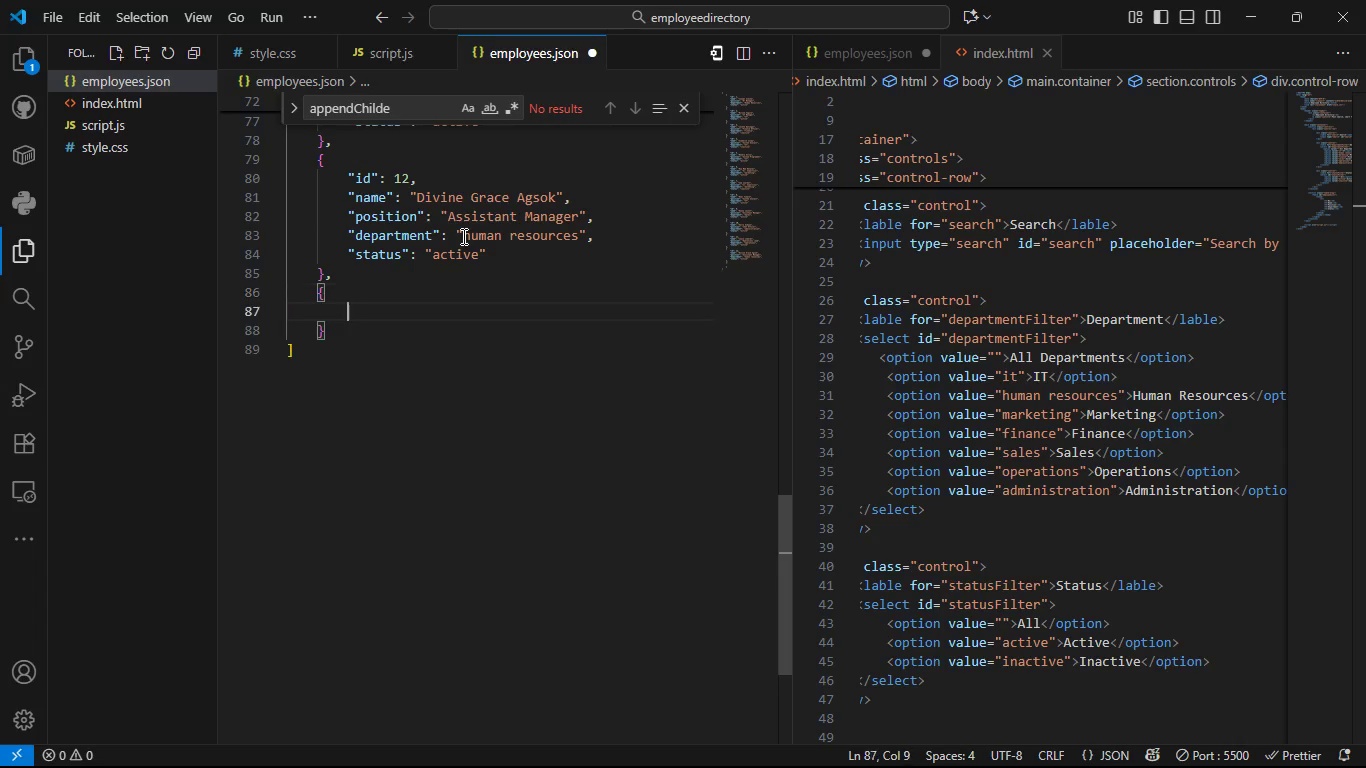 
key(Enter)
 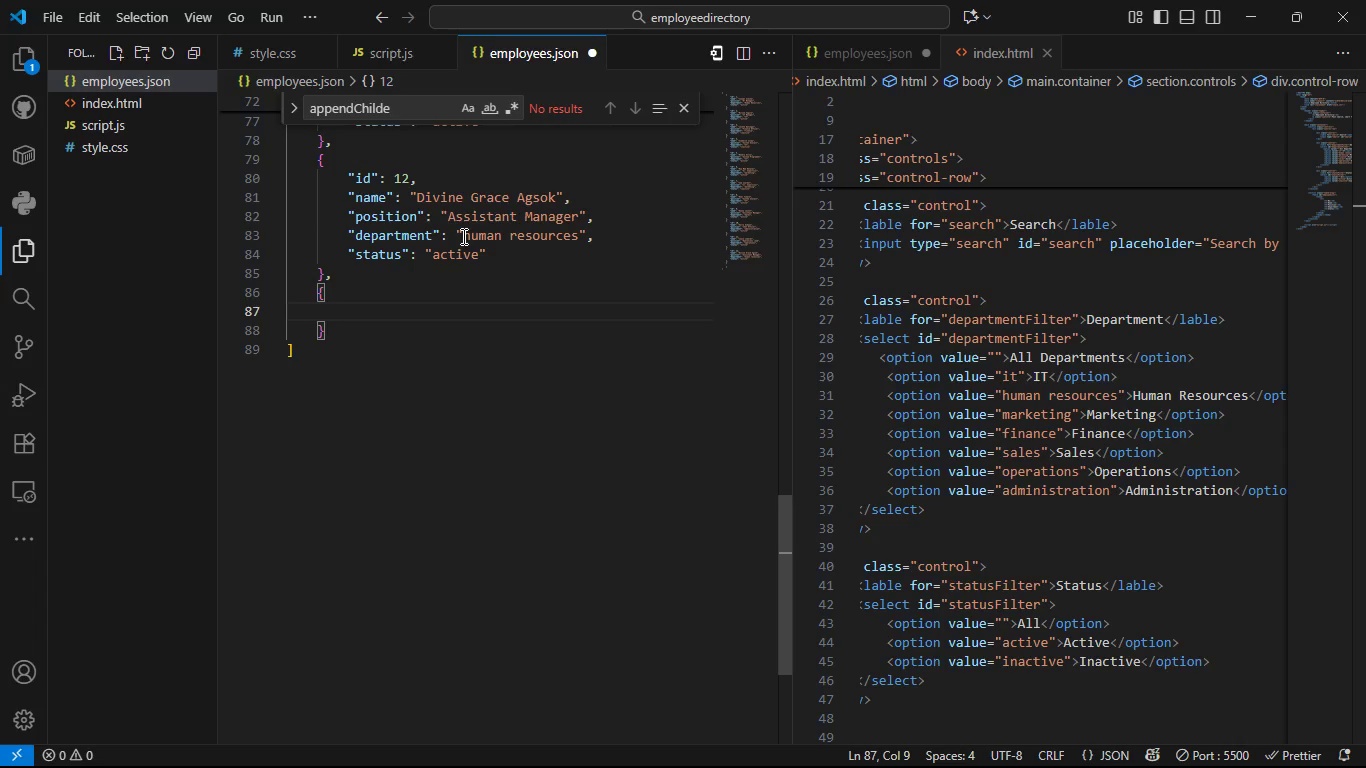 
type("id)
 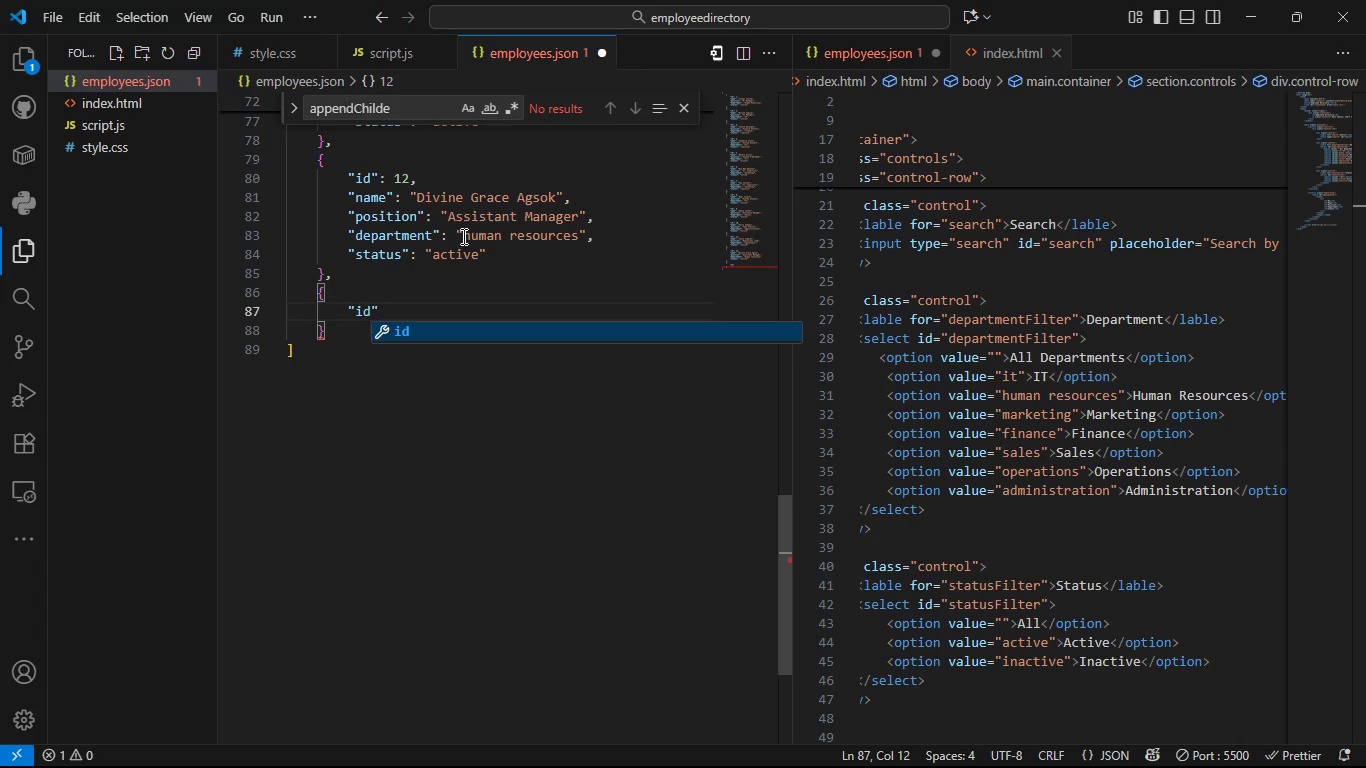 
key(ArrowRight)
 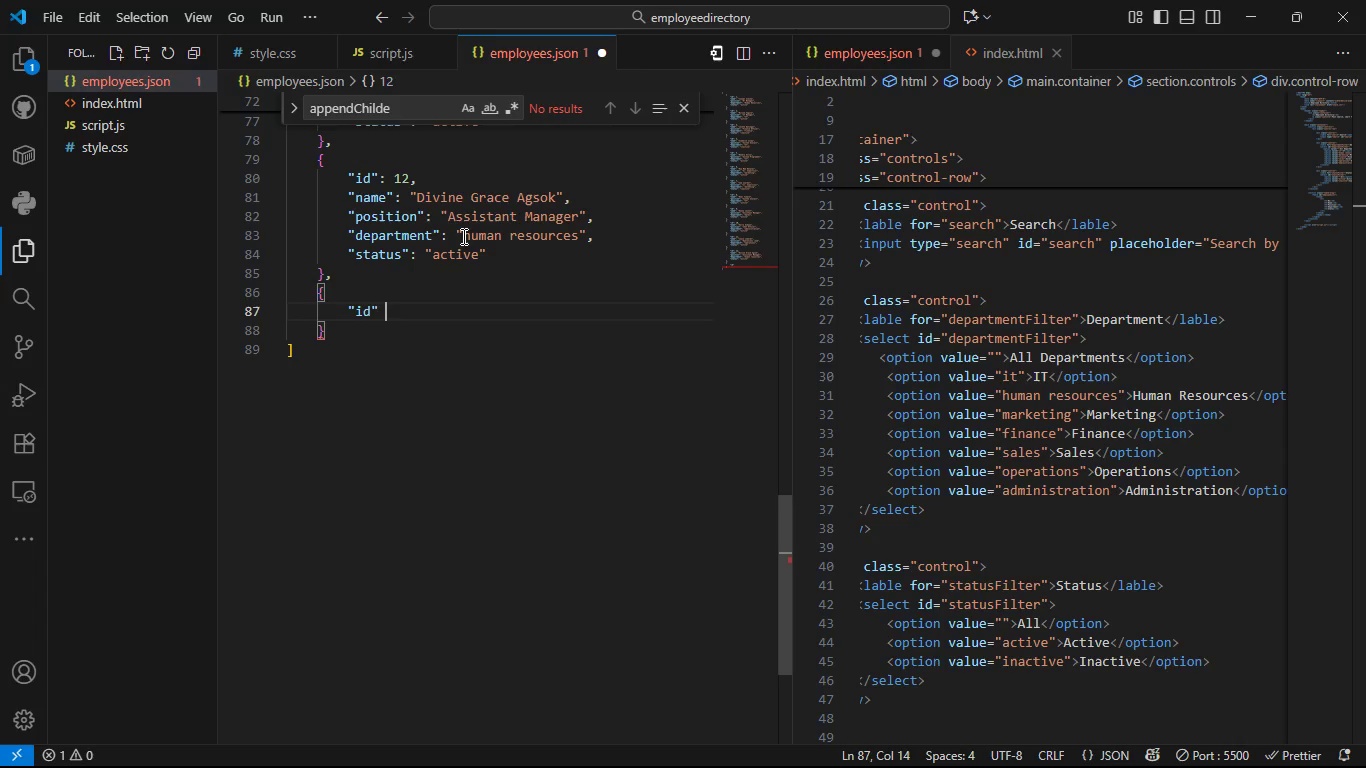 
type( : )
key(Backspace)
key(Backspace)
key(Backspace)
type(: 13,)
 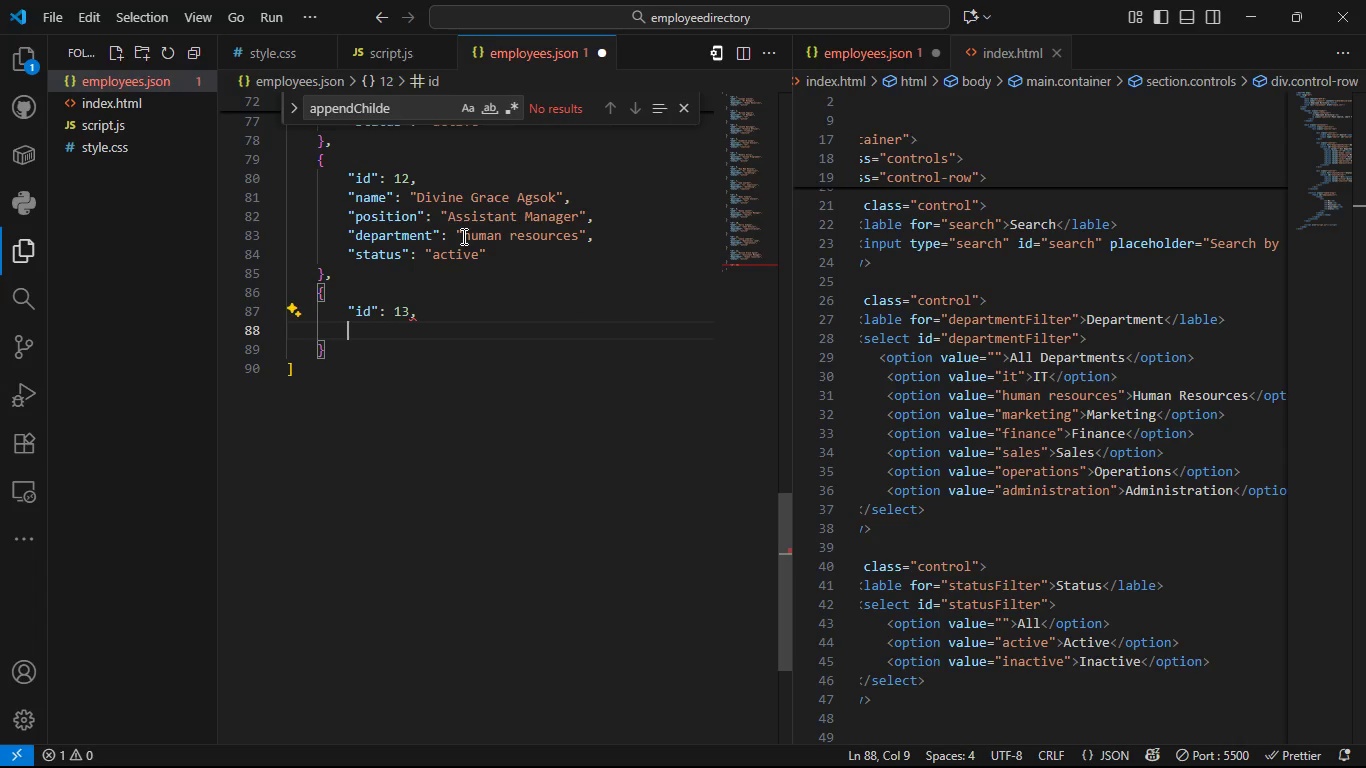 
 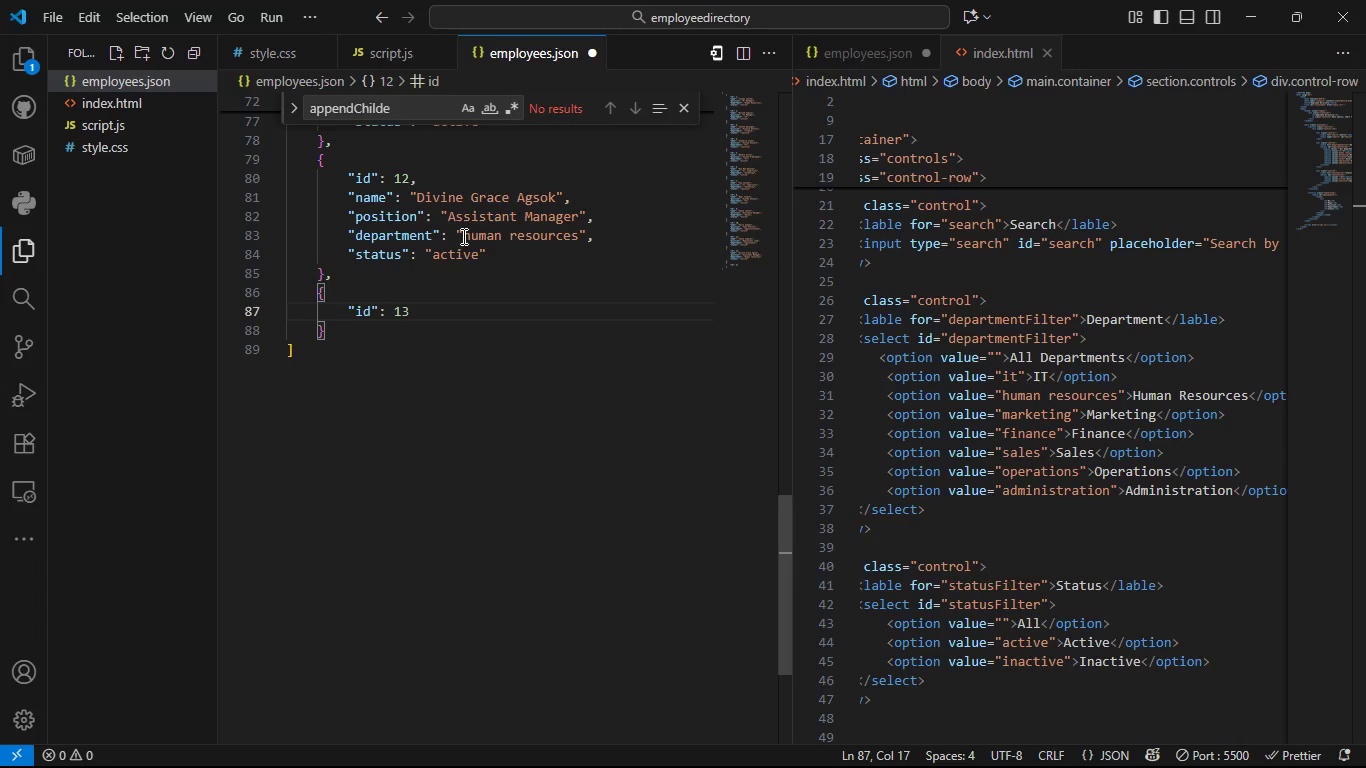 
key(Enter)
 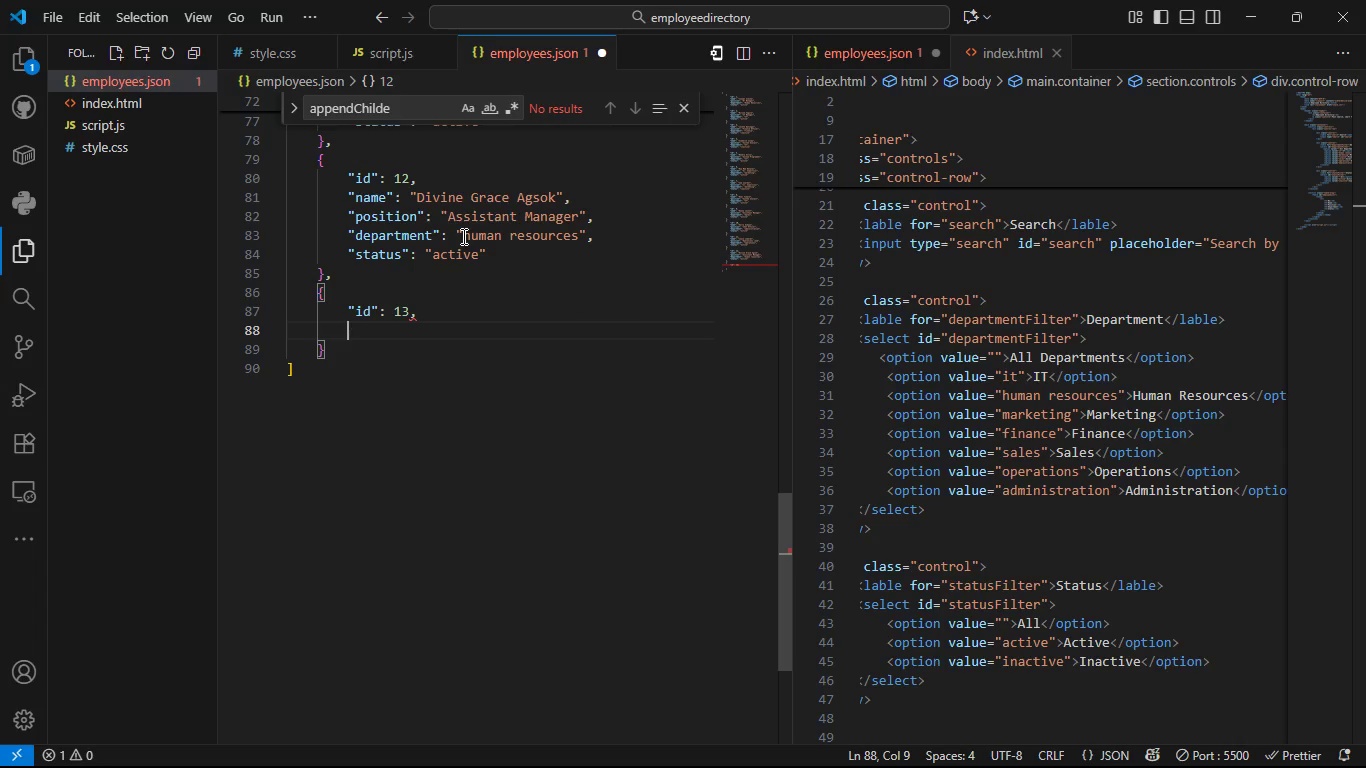 
type("m)
key(Backspace)
type(name:)
key(Backspace)
 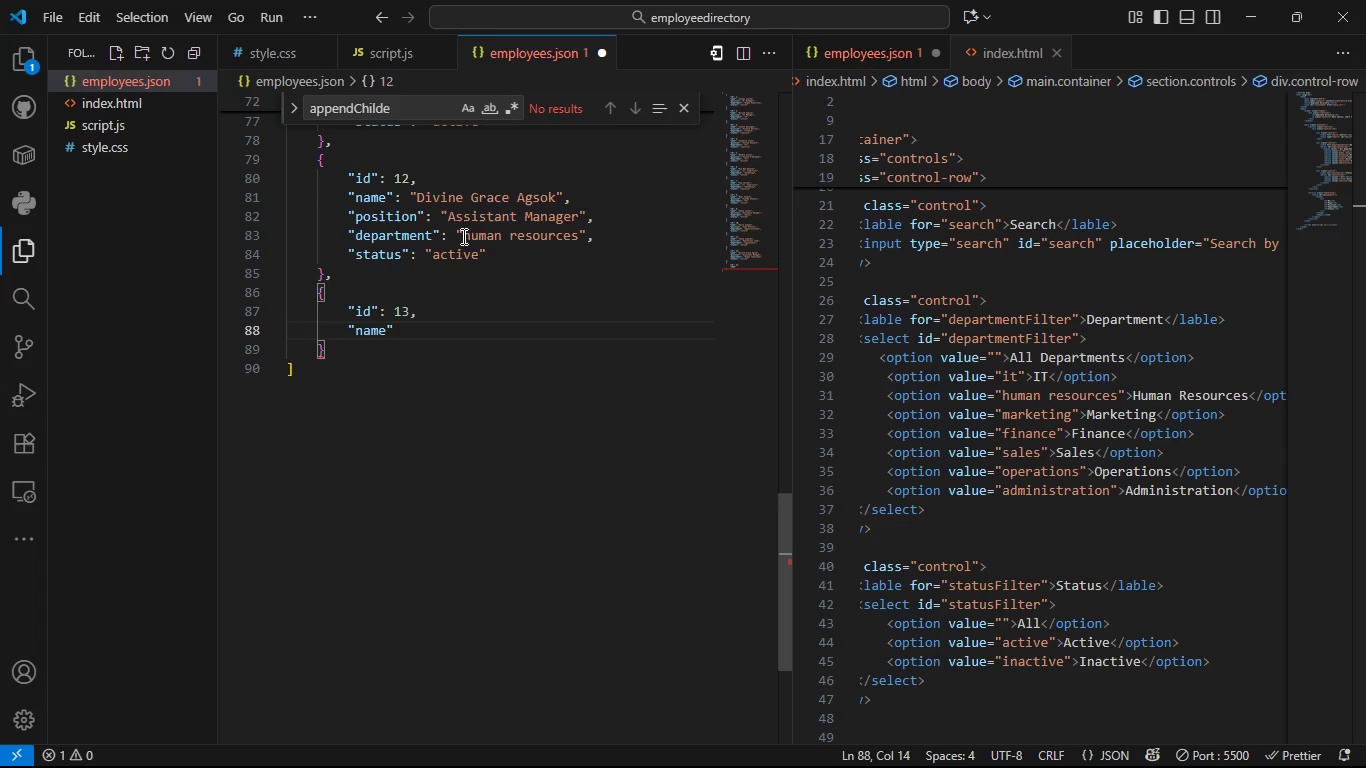 
key(ArrowRight)
 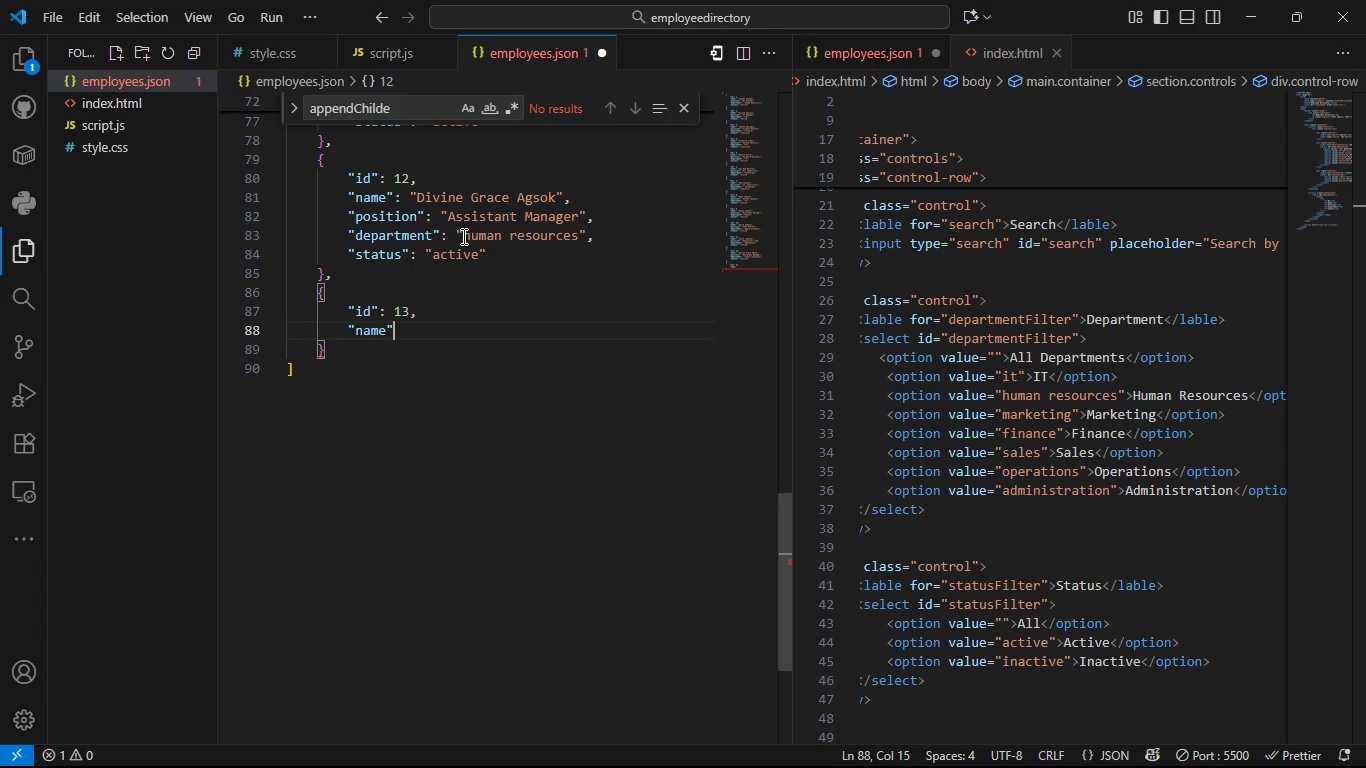 
type(: D)
key(Backspace)
type("Dane)
key(Backspace)
type(ter Nav)
 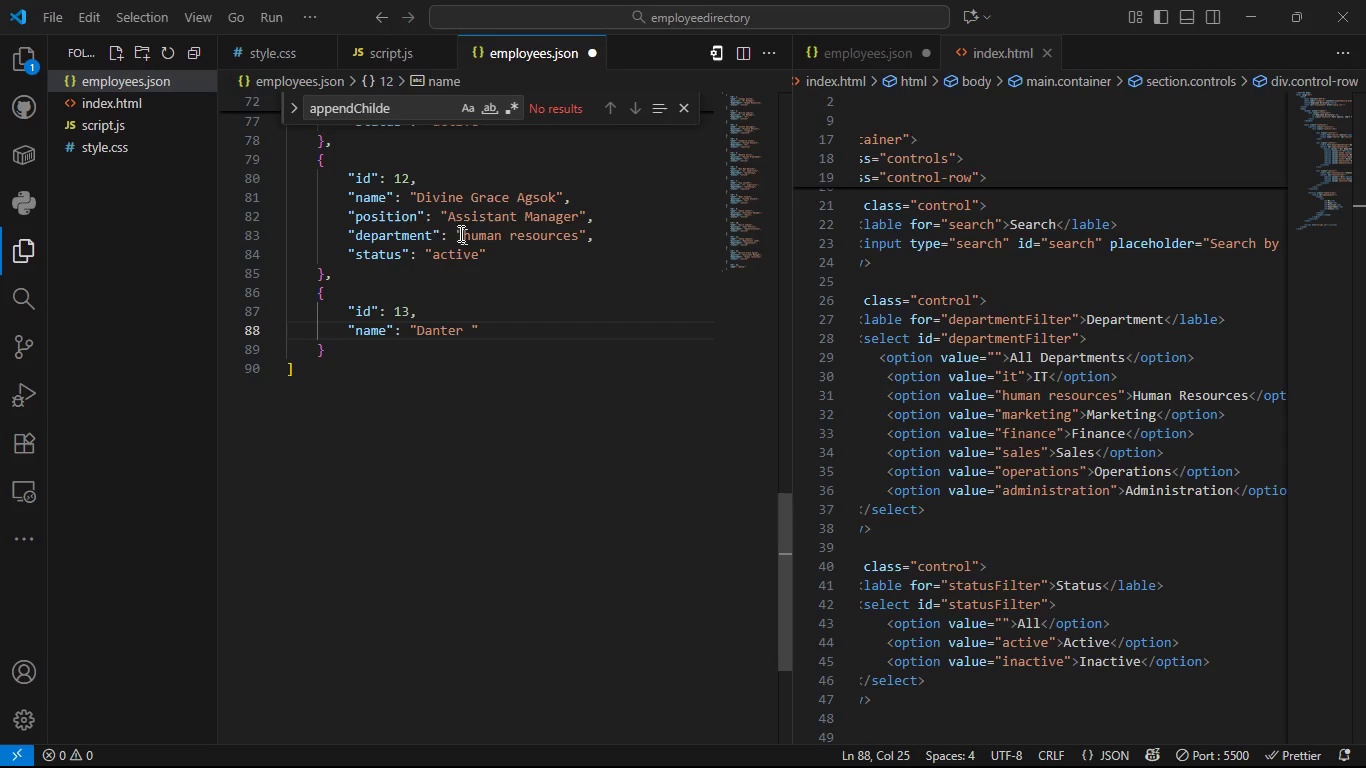 
left_click([464, 335])
 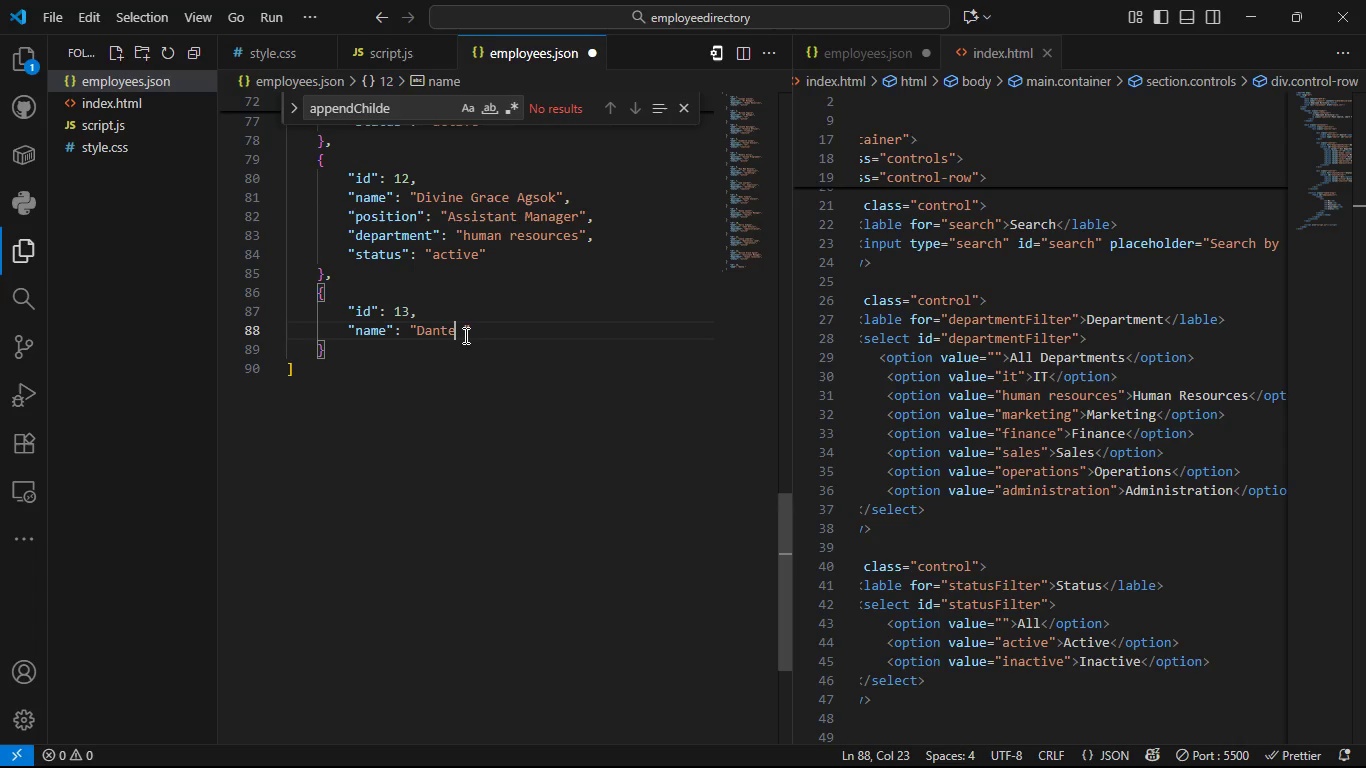 
key(Backspace)
 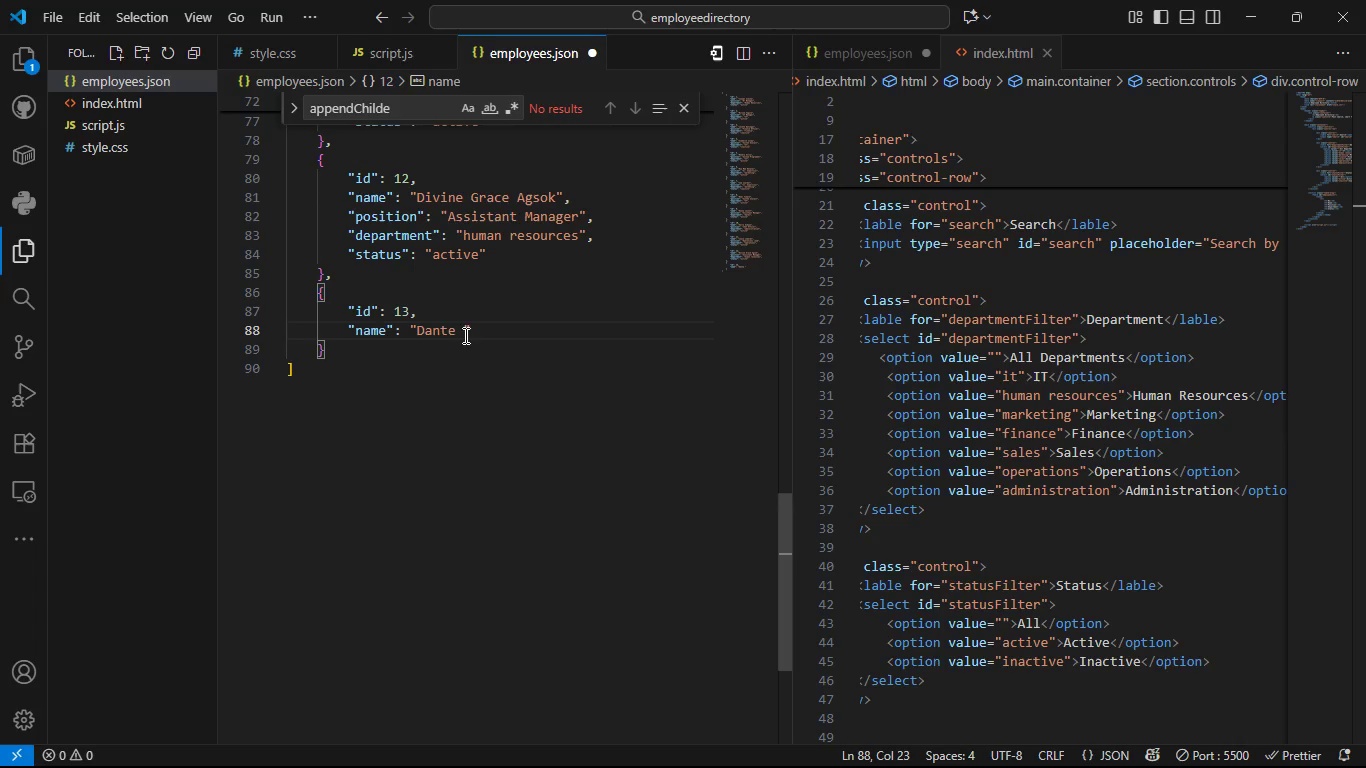 
key(Space)
 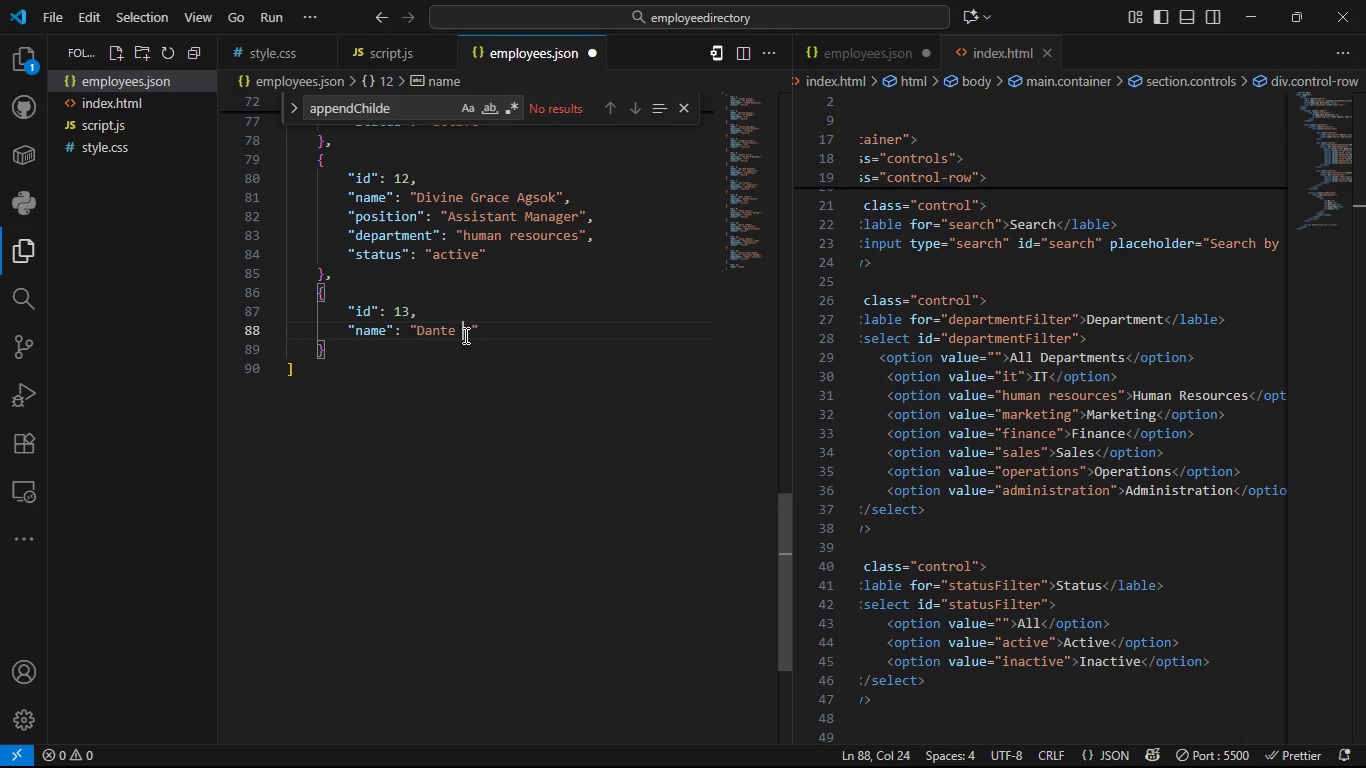 
key(ArrowRight)
 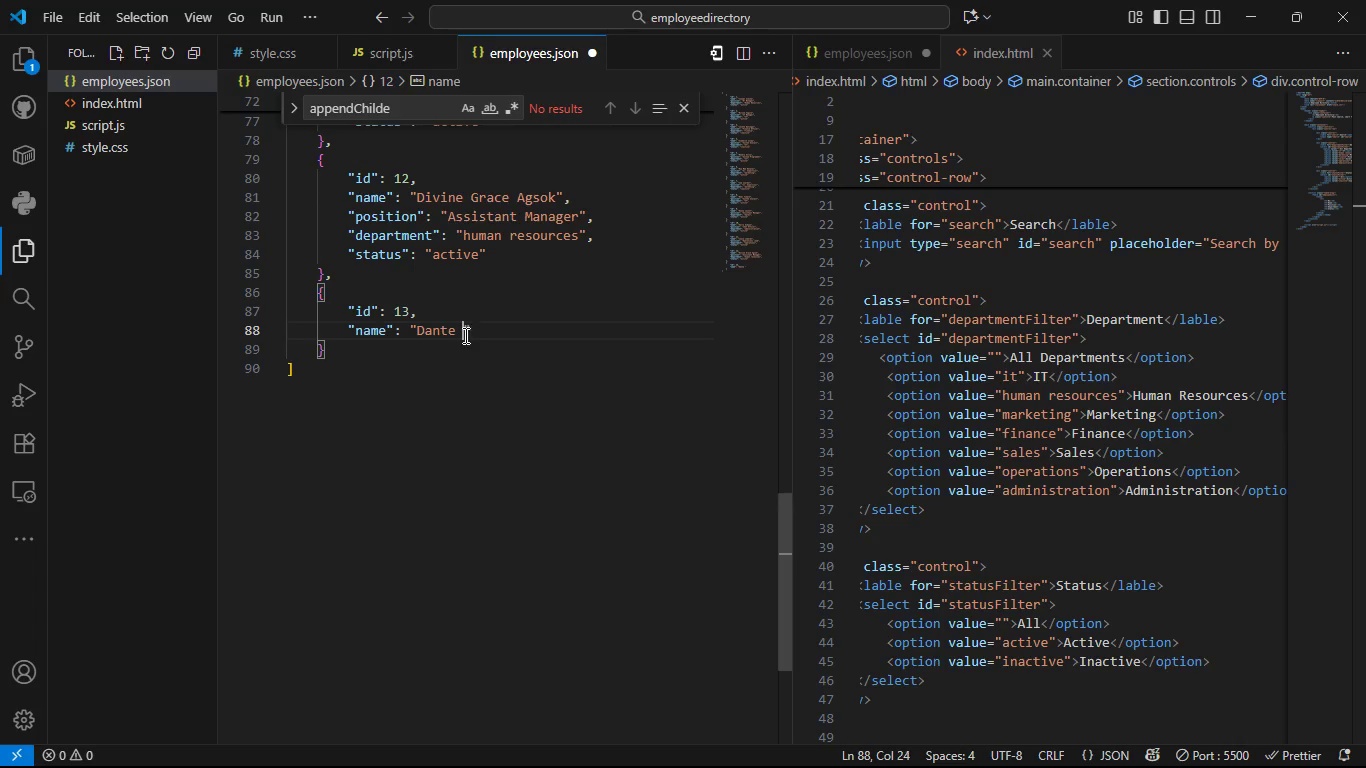 
key(Backspace)
key(Backspace)
type( Navaro)
 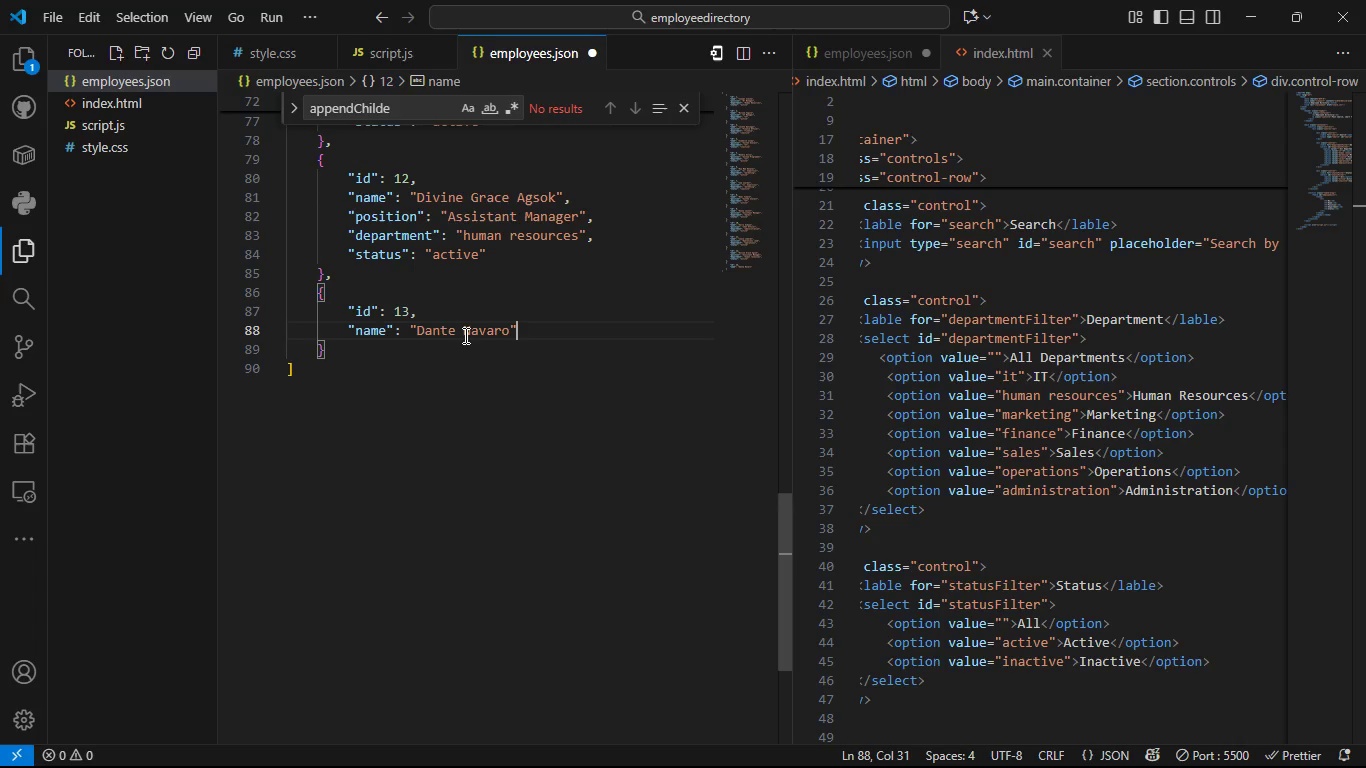 
 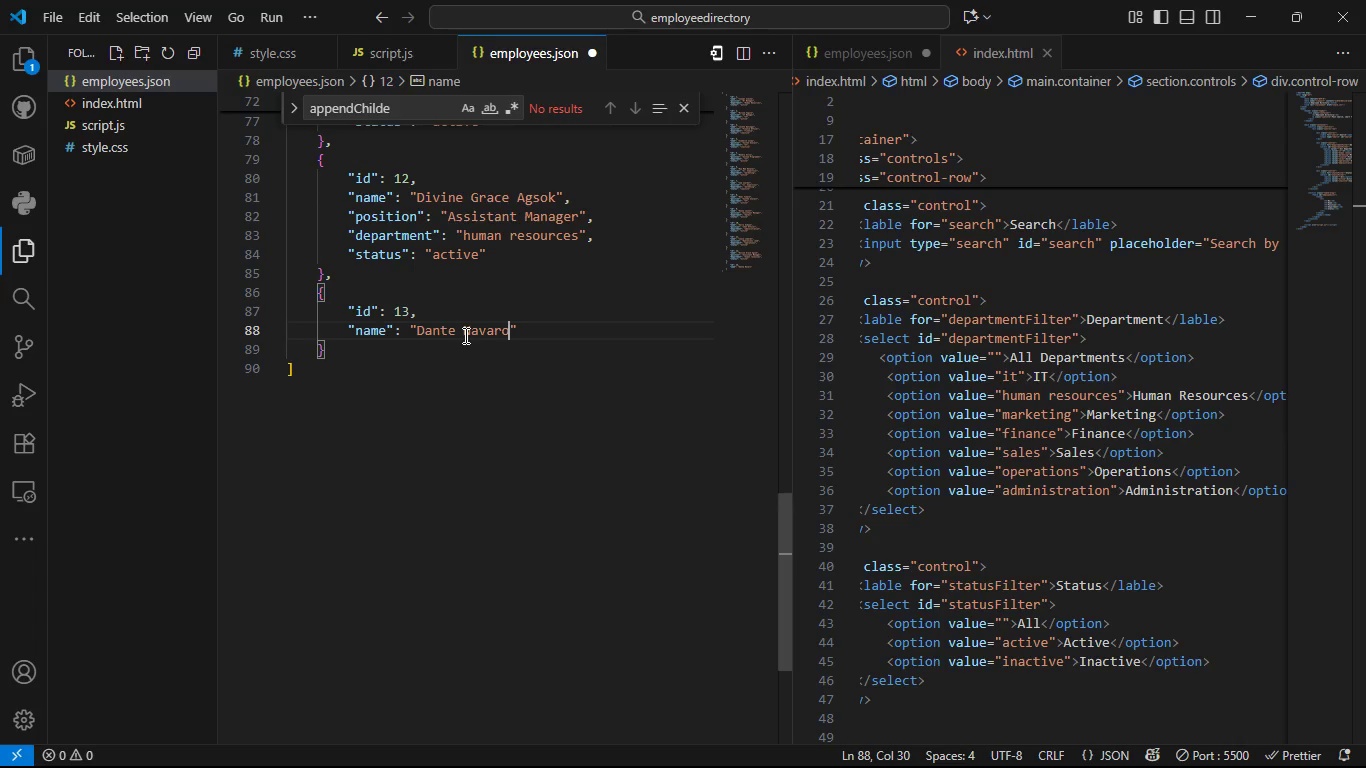 
key(ArrowRight)
 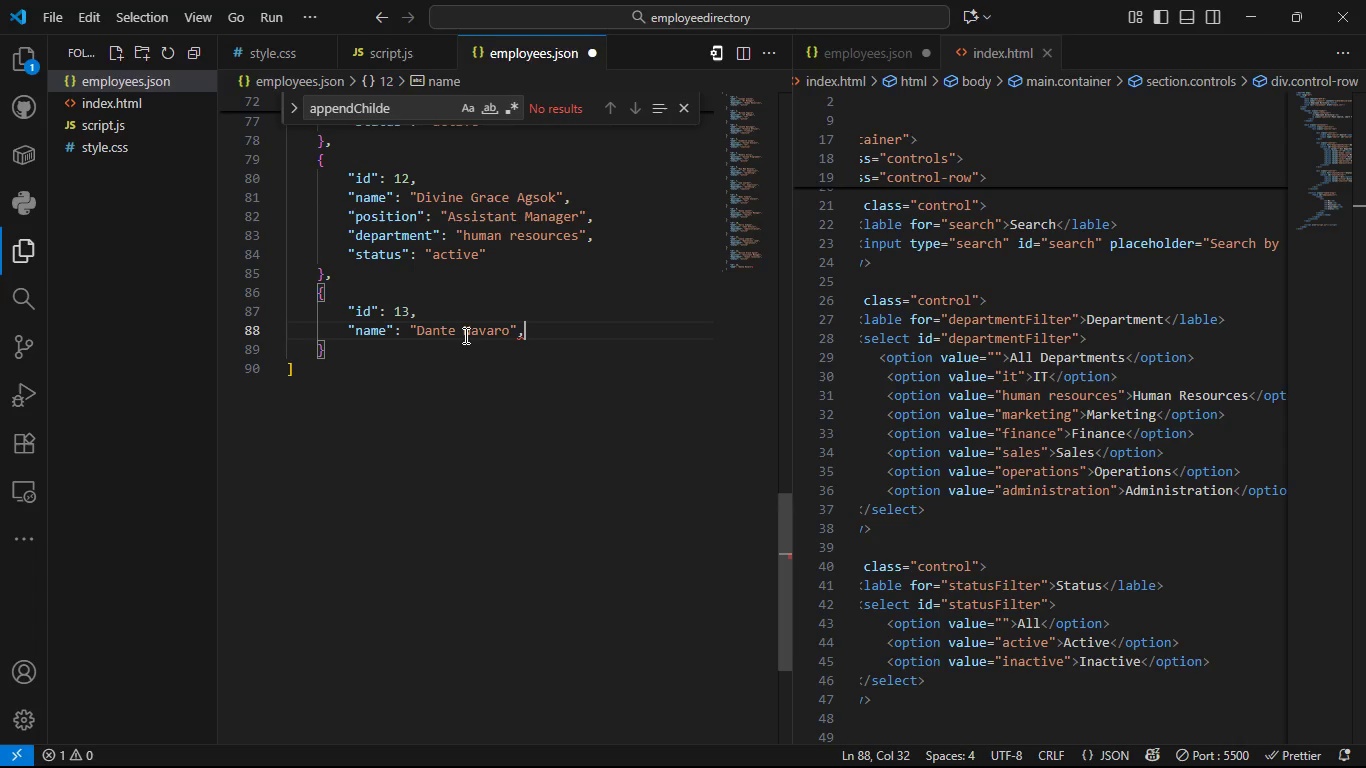 
key(Comma)
 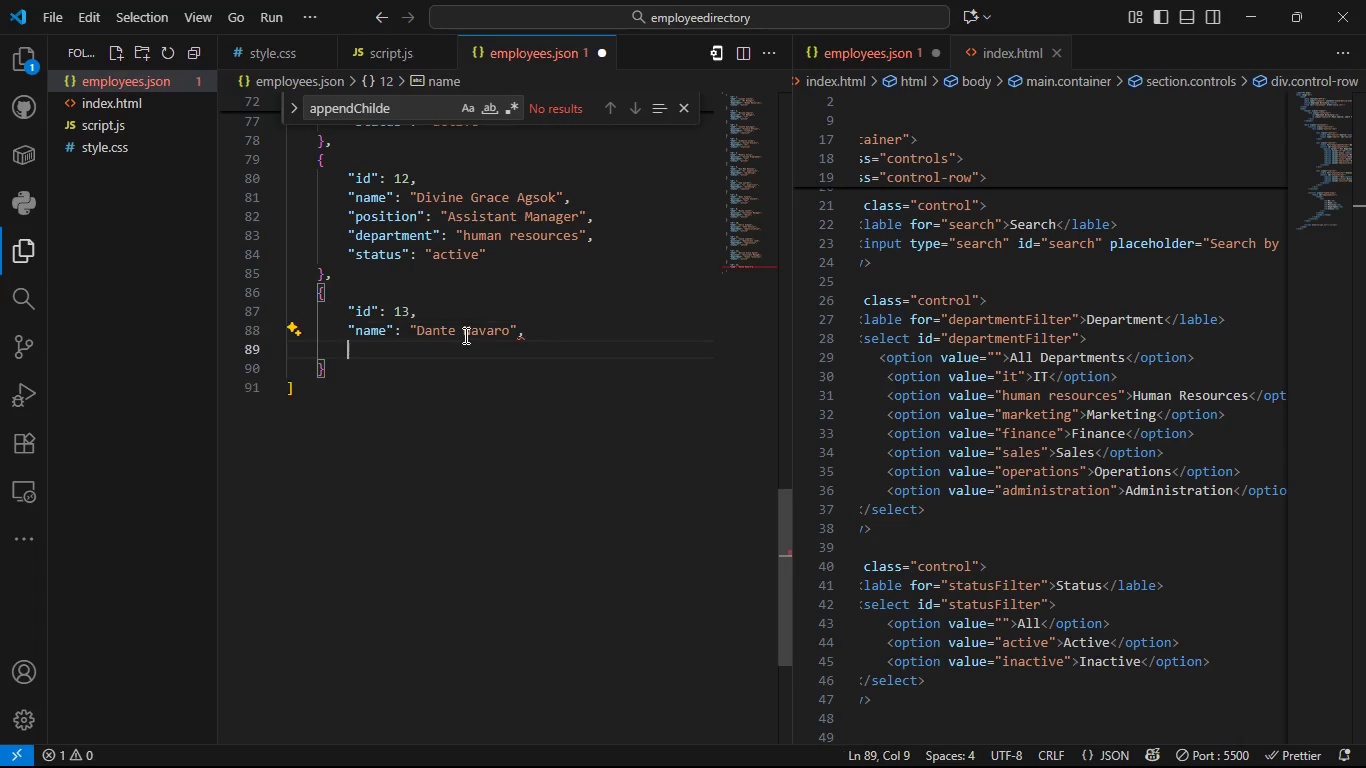 
key(Enter)
 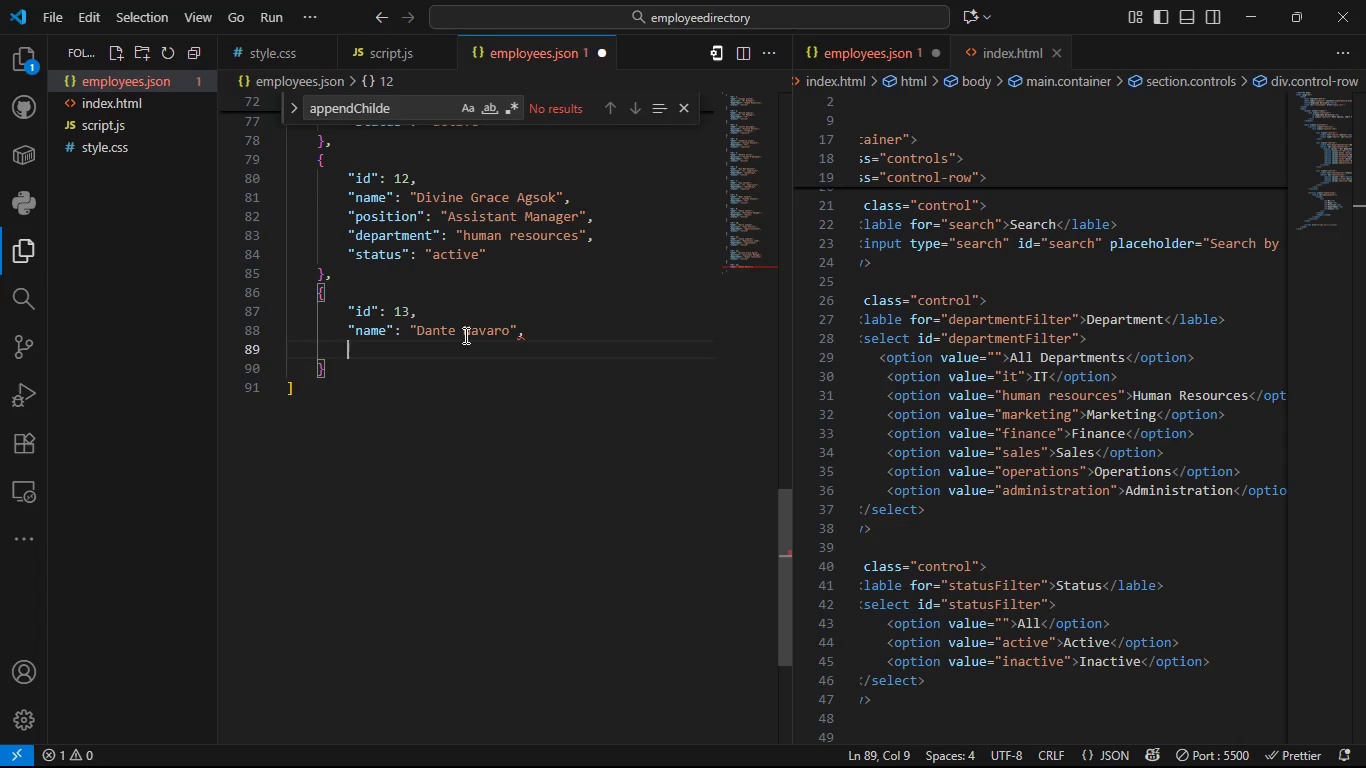 
type("position)
 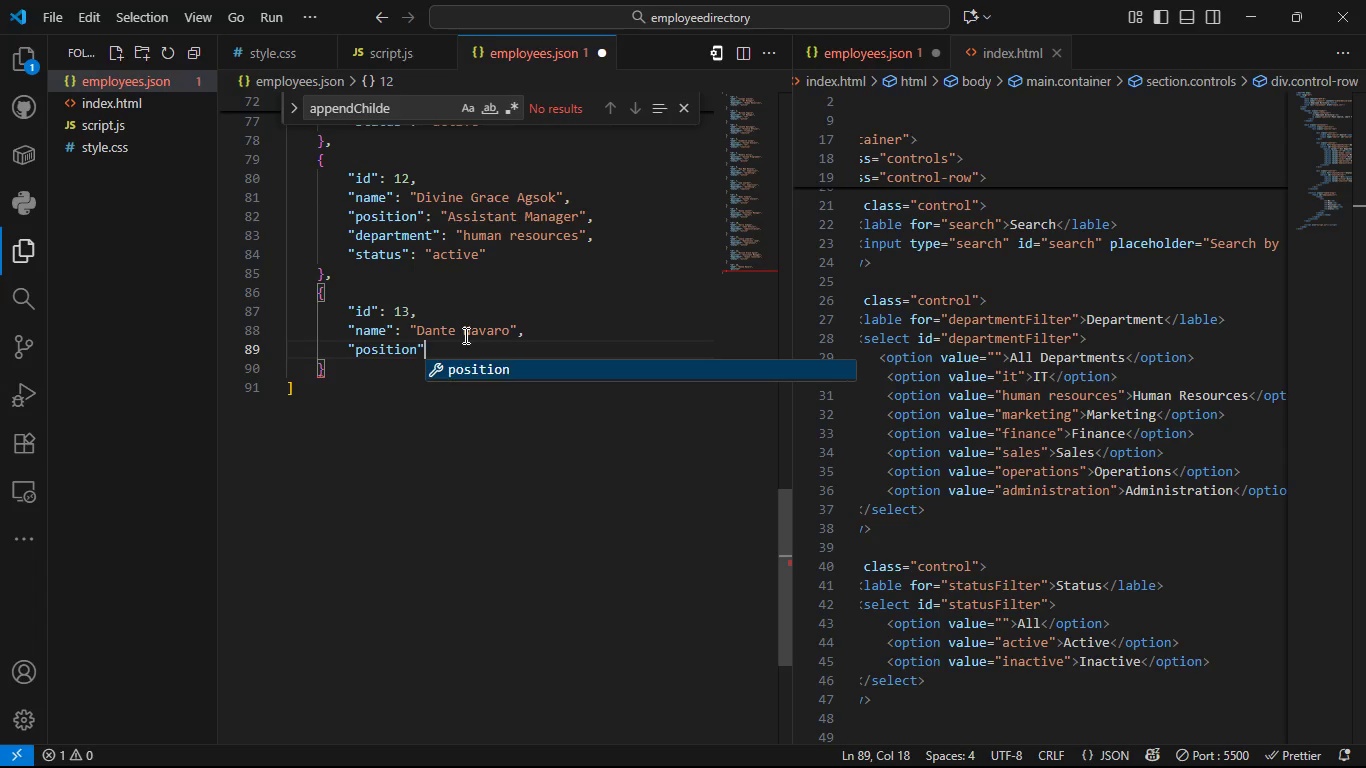 
key(ArrowRight)
 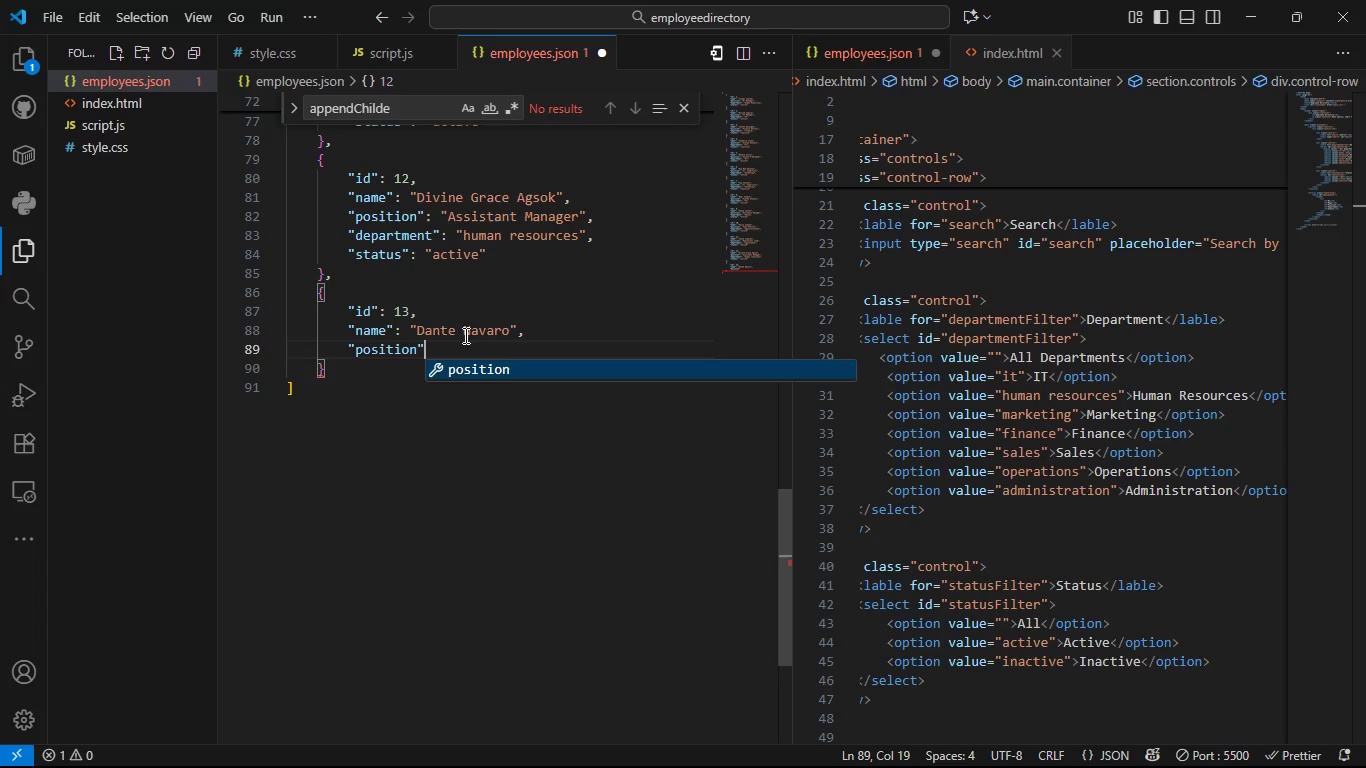 
key(Shift+Semicolon)
 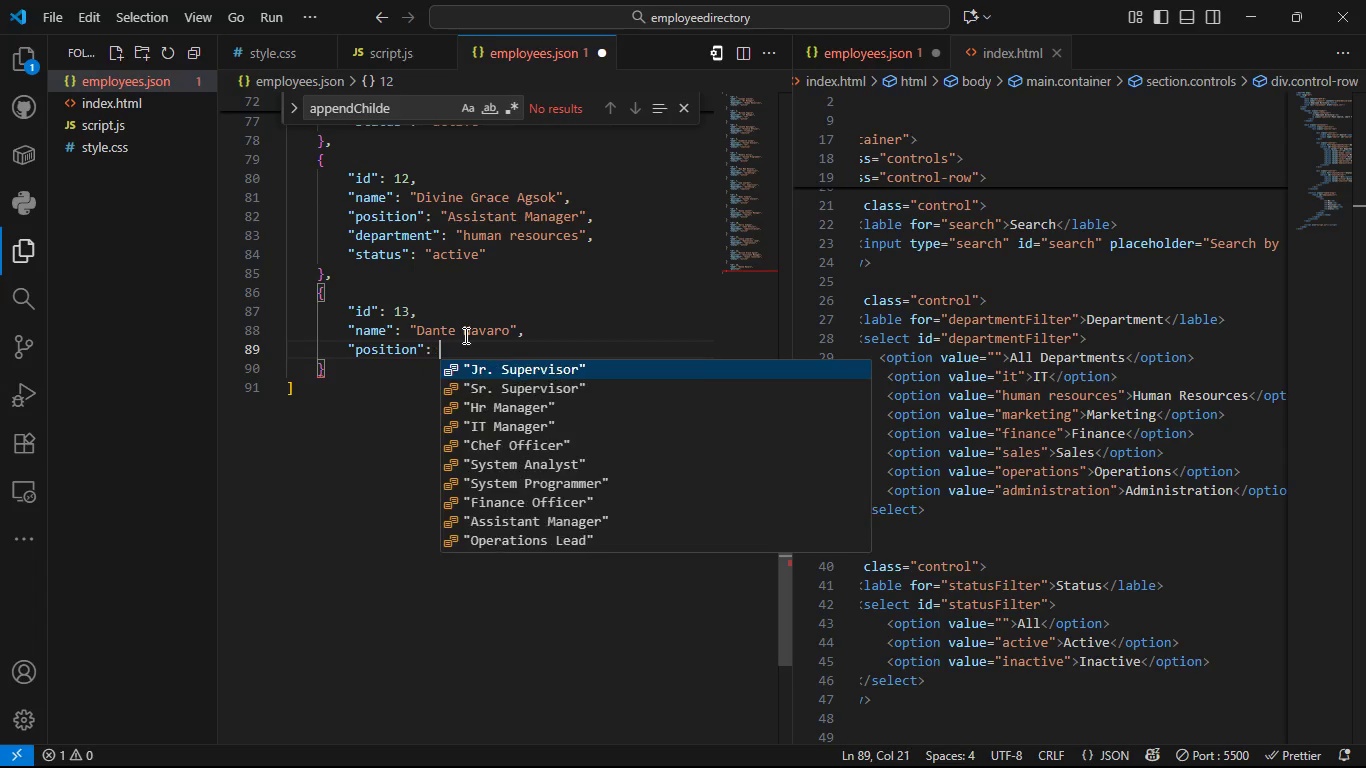 
key(Space)
 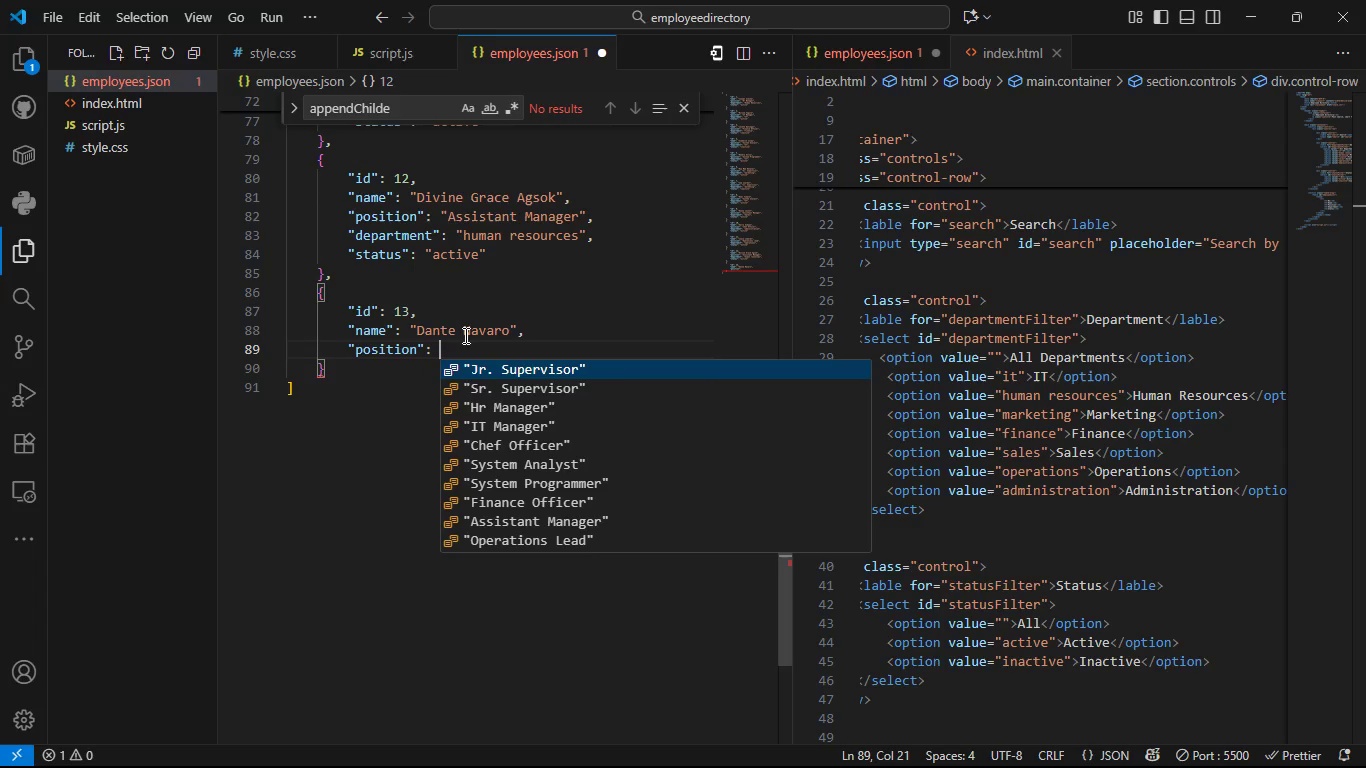 
key(Shift+Quote)
 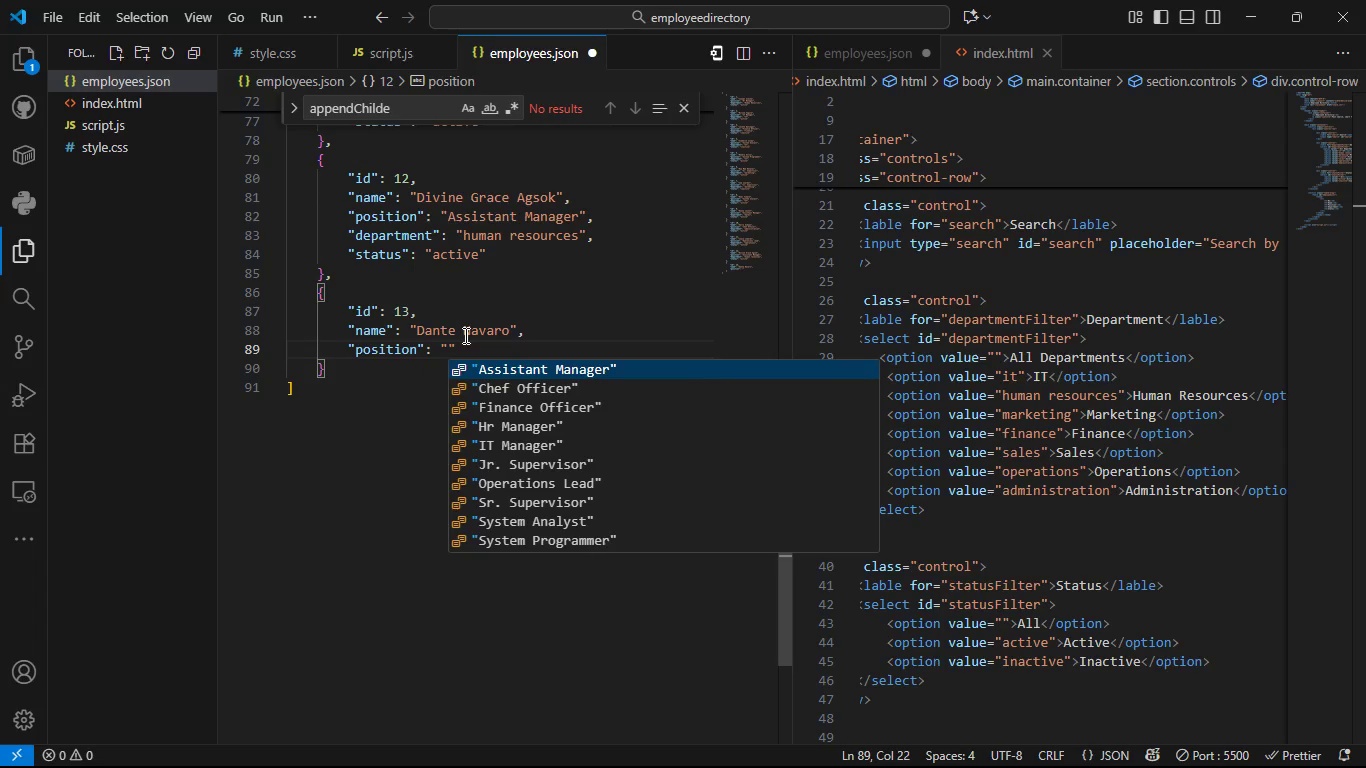 
type(S)
key(Backspace)
type(Assistat)
key(Backspace)
type(nt Sales Man)
key(Backspace)
key(Backspace)
key(Backspace)
type(Manga)
key(Backspace)
key(Backspace)
type(ager)
 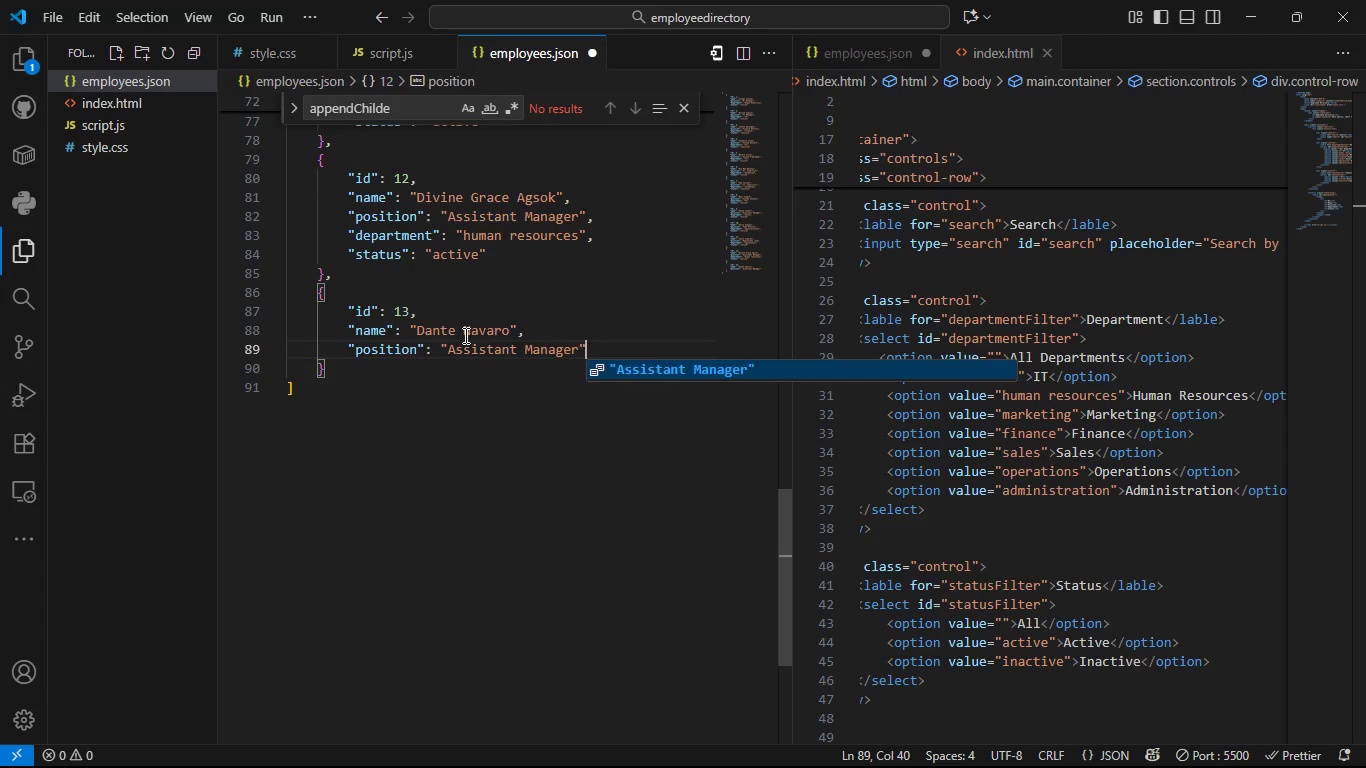 
 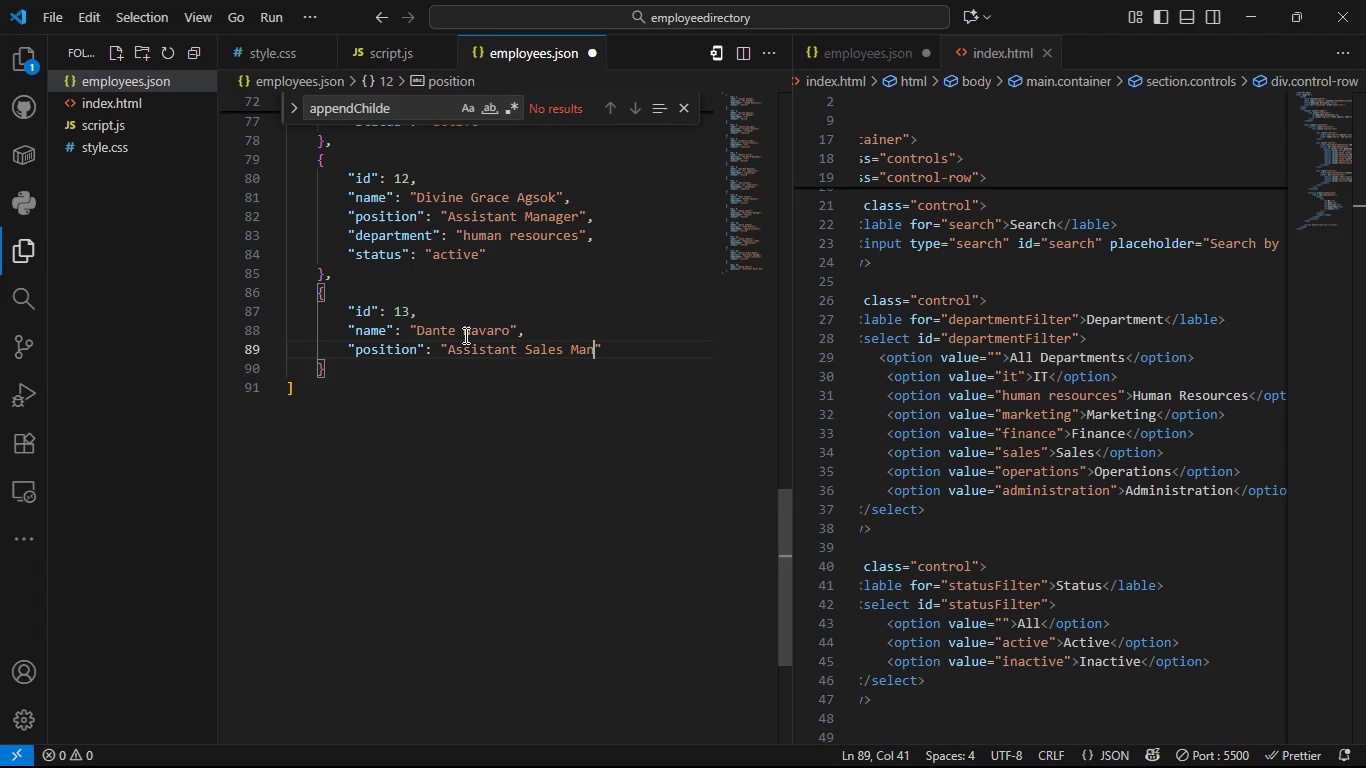 
key(ArrowRight)
 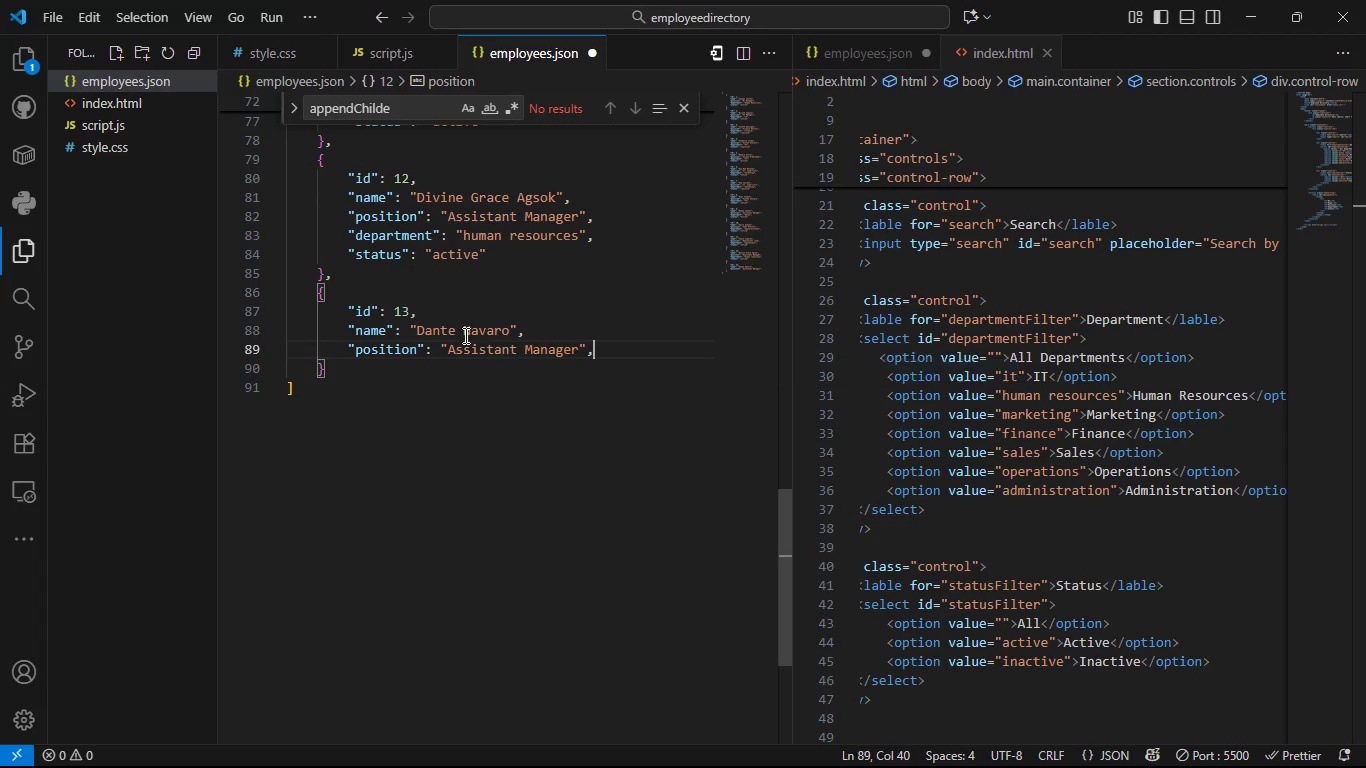 
key(Comma)
 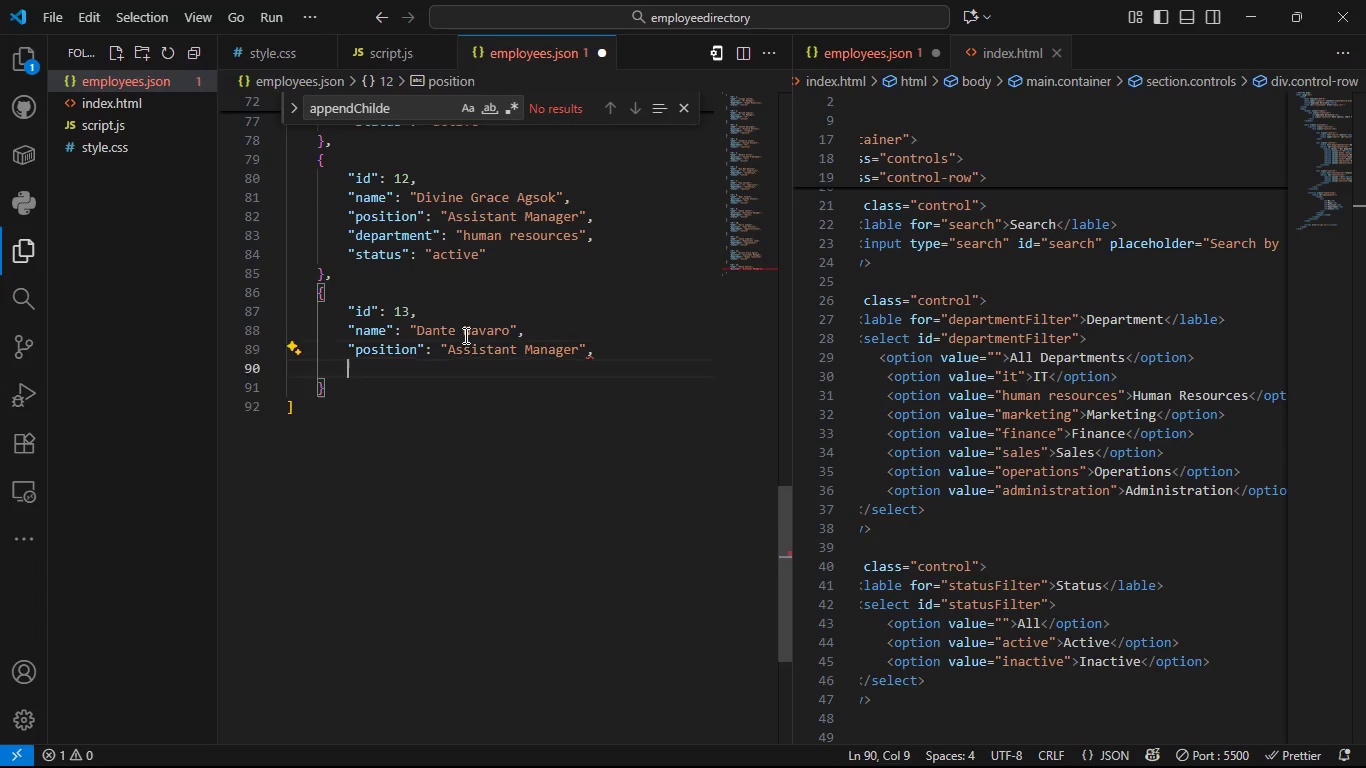 
key(Enter)
 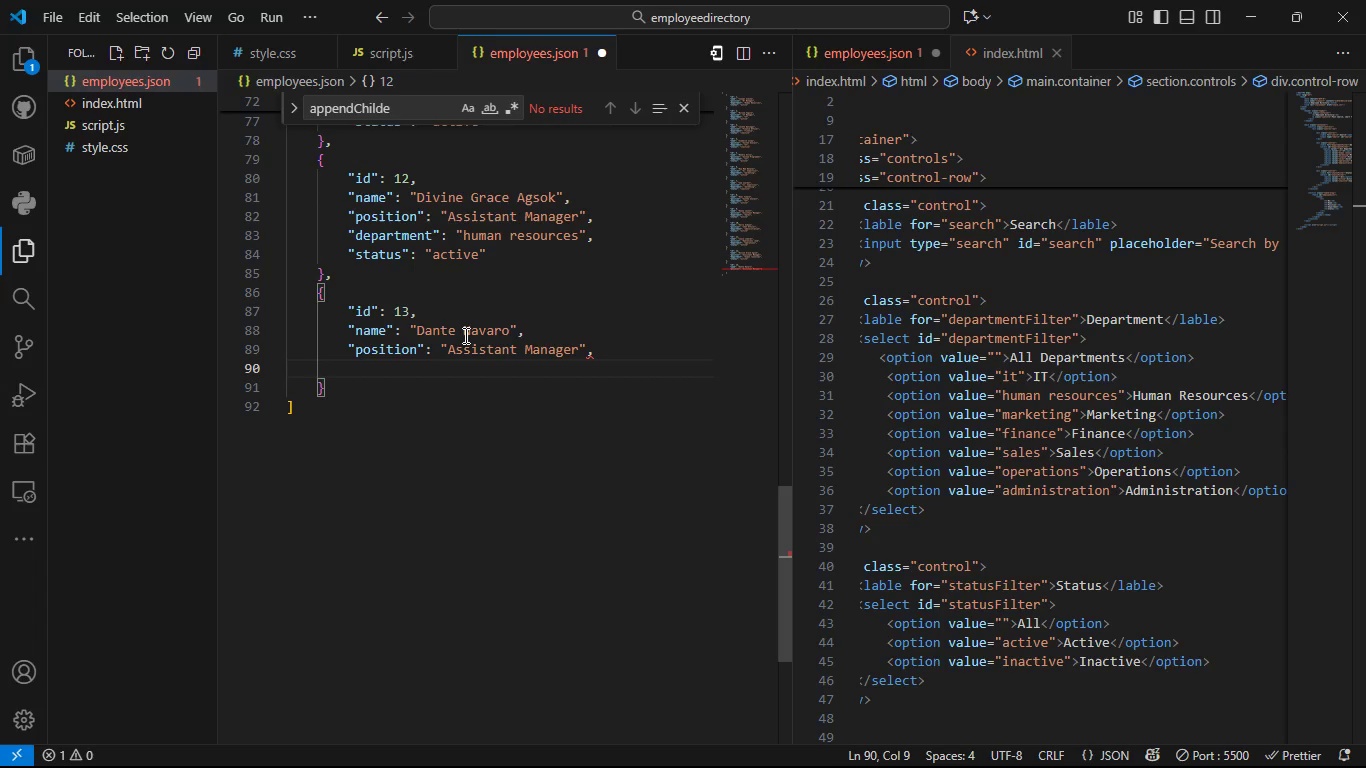 
type("department)
 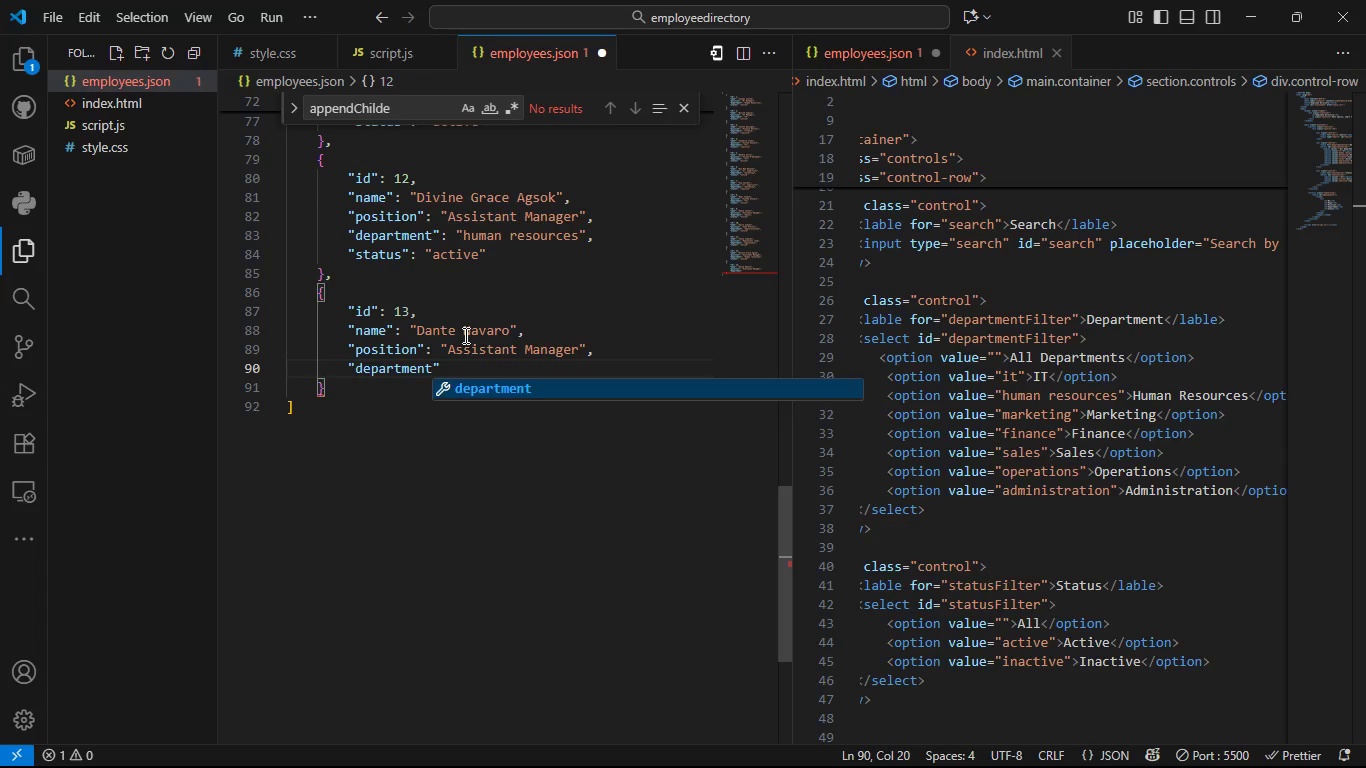 
key(ArrowRight)
 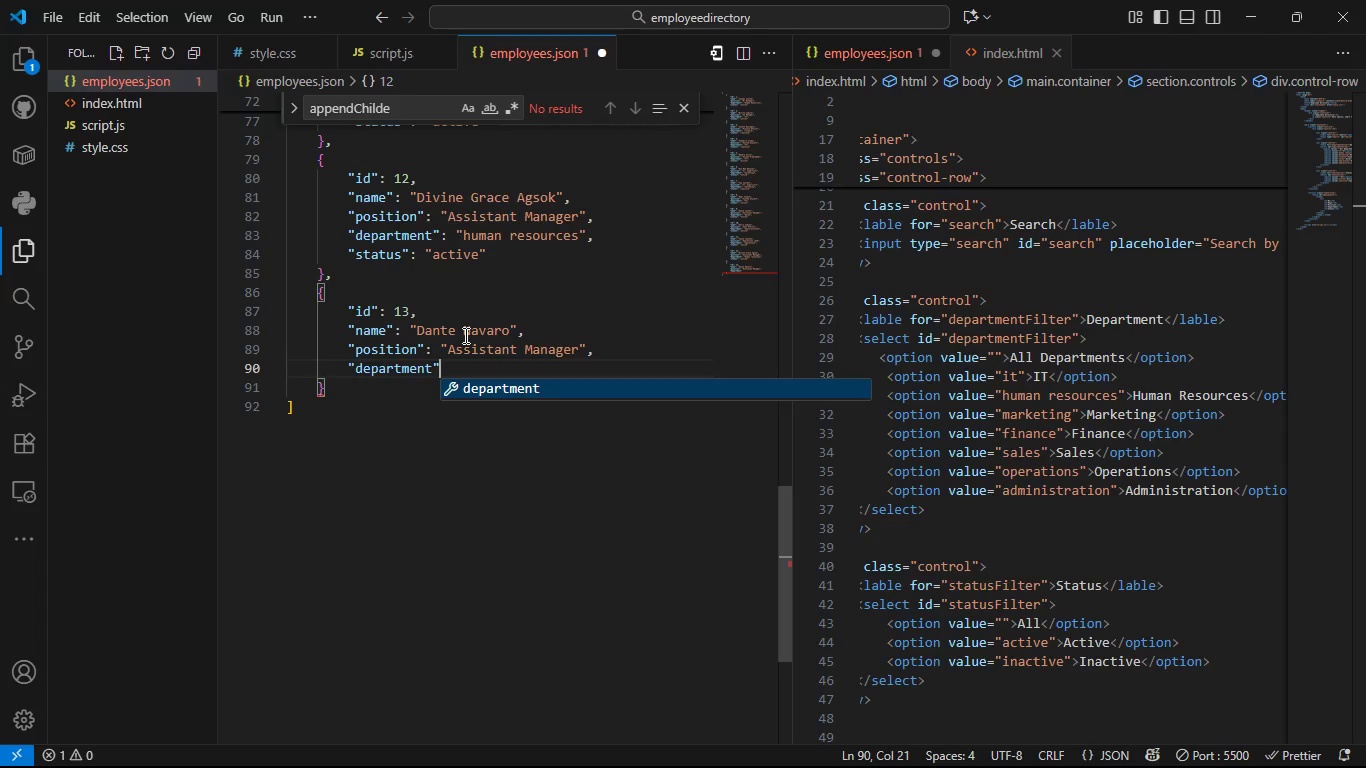 
type(: "sales)
 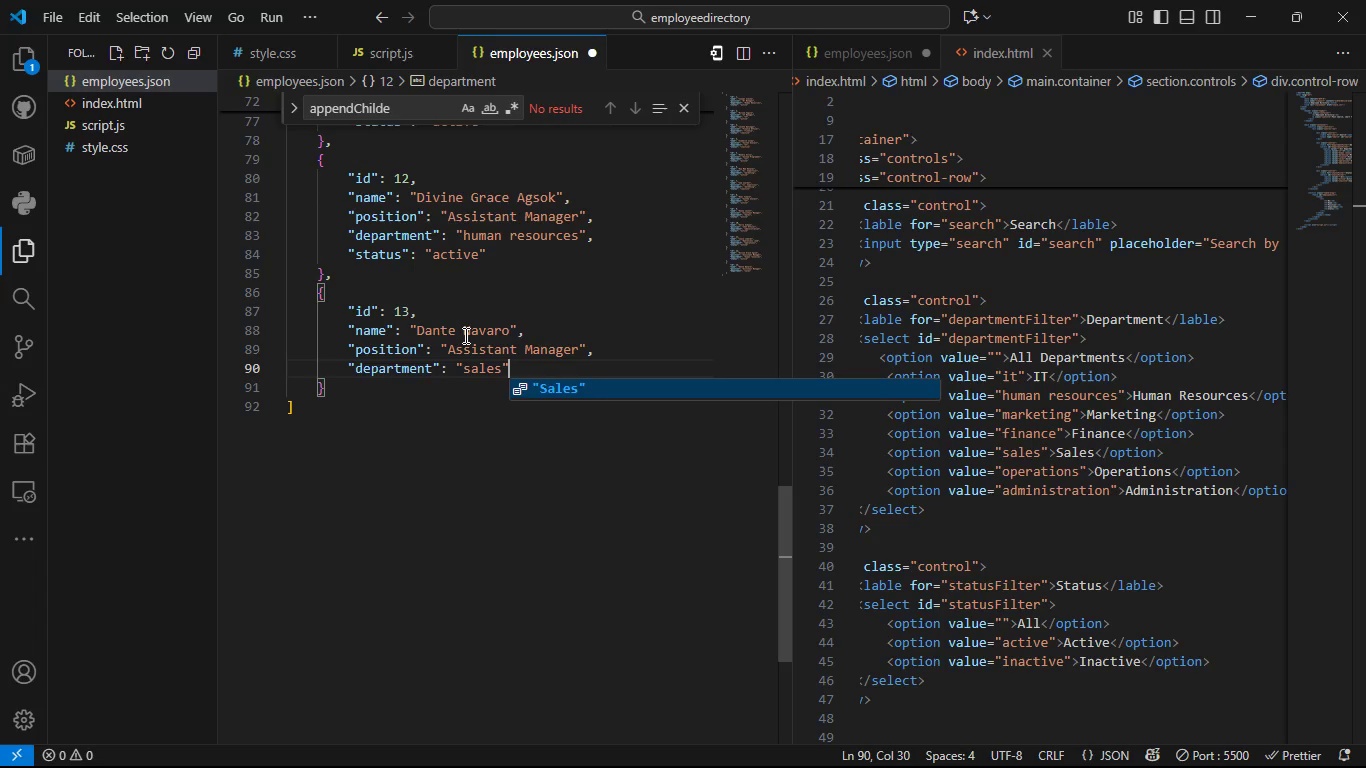 
 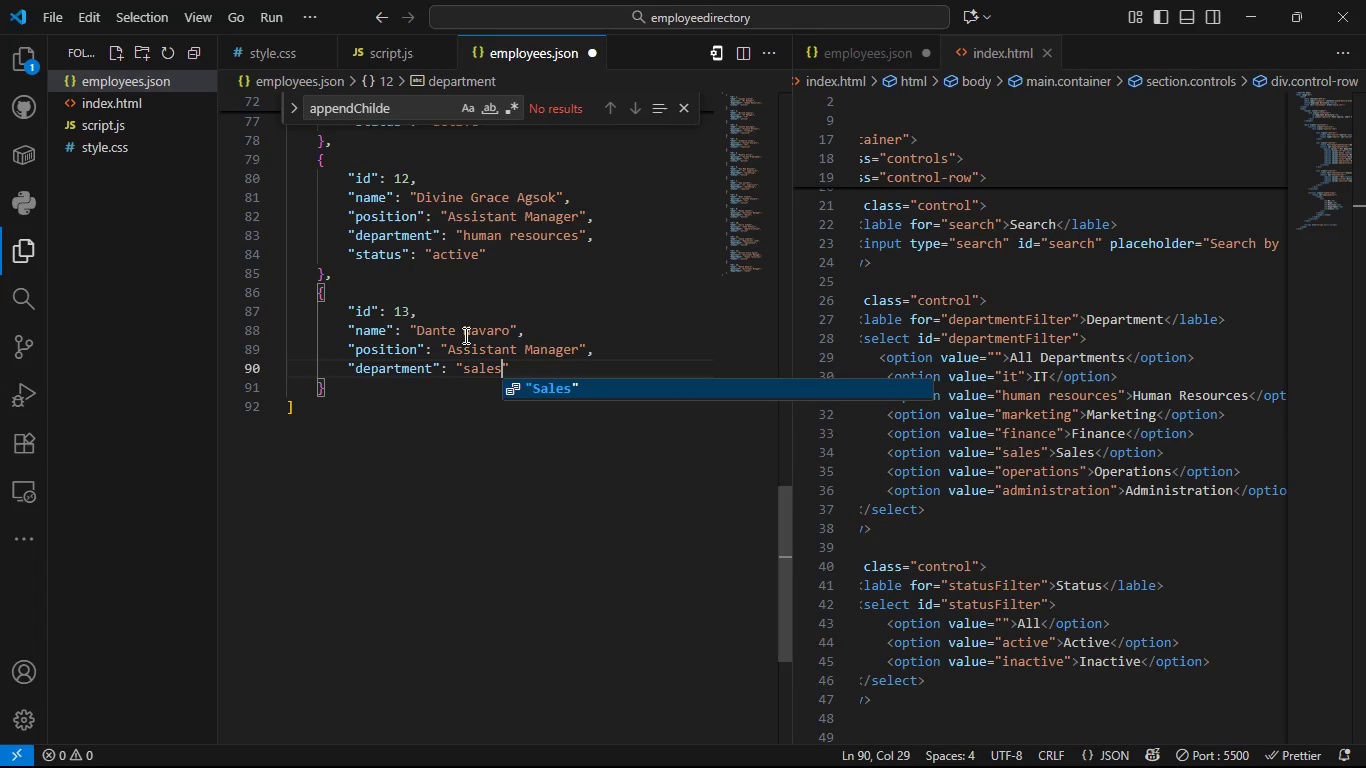 
key(ArrowRight)
 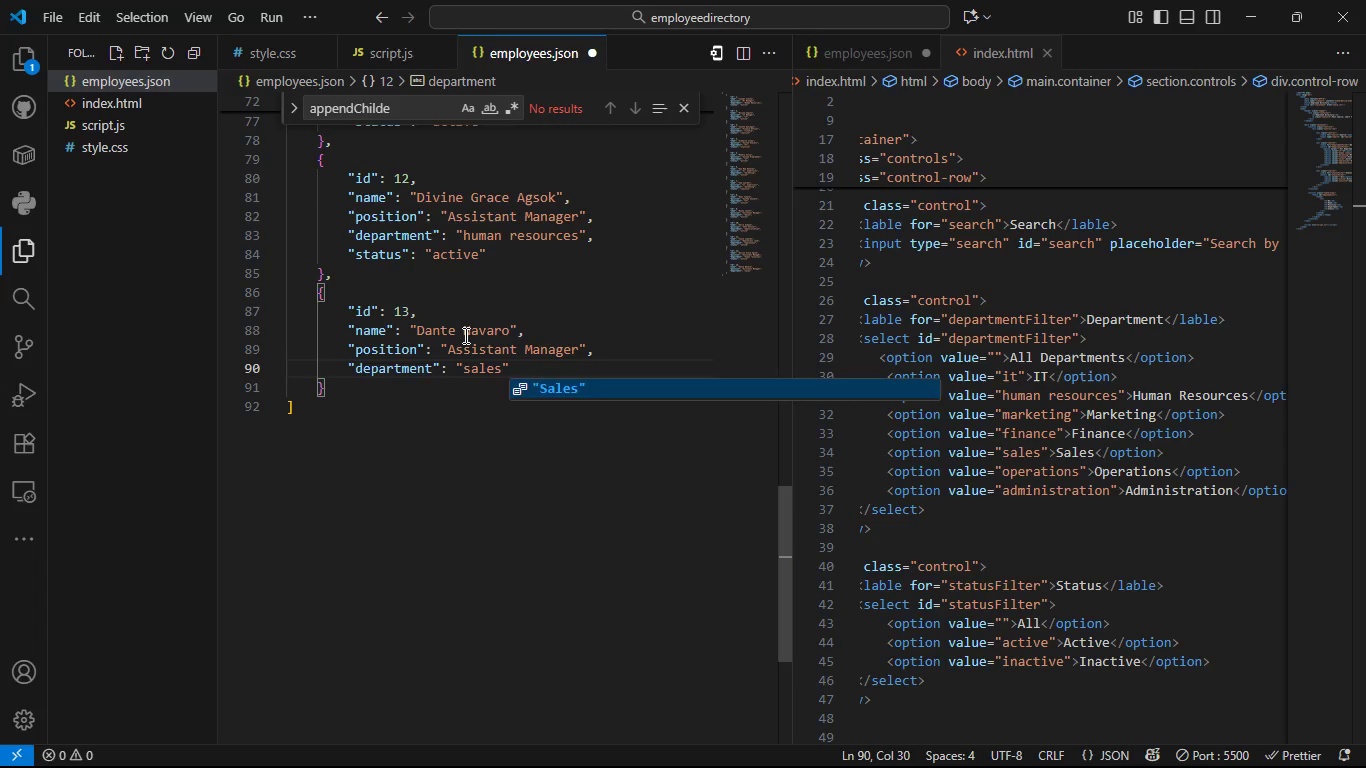 
key(Comma)
 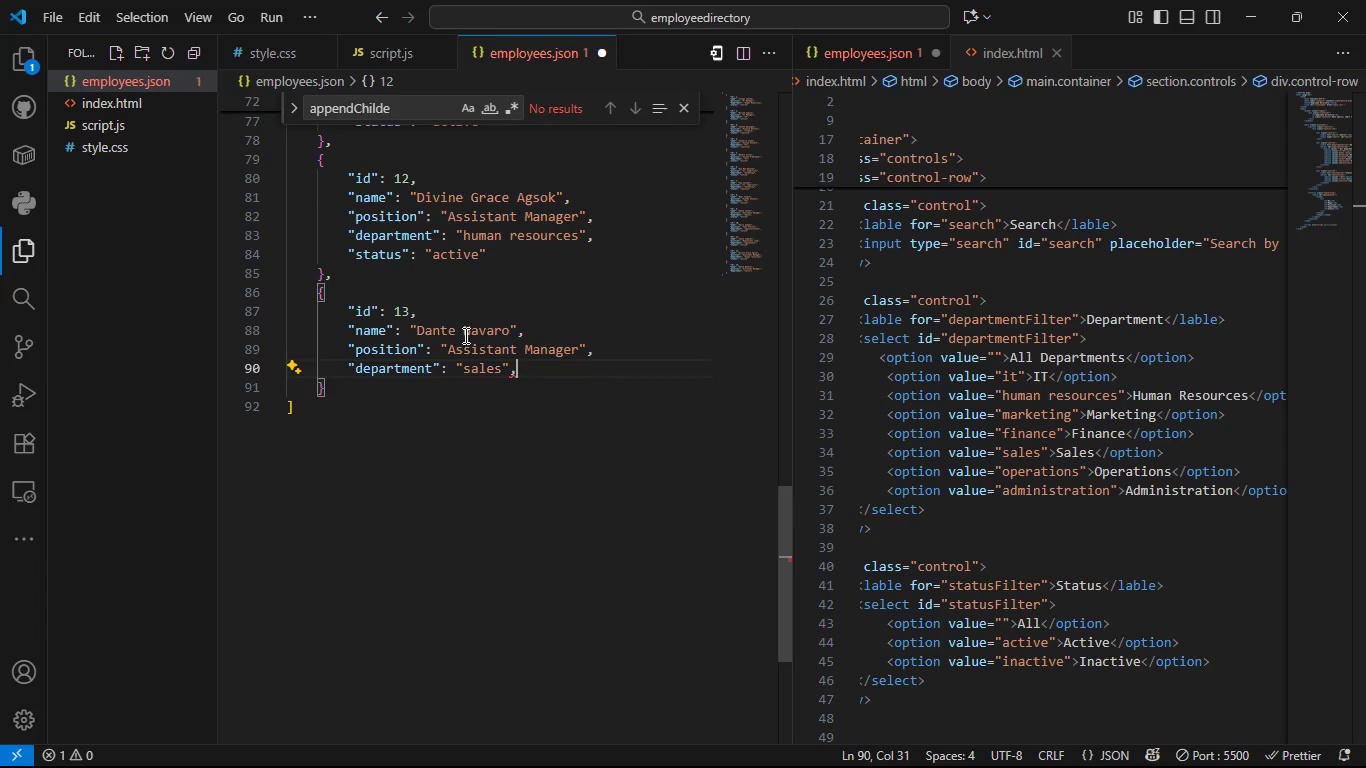 
key(Enter)
 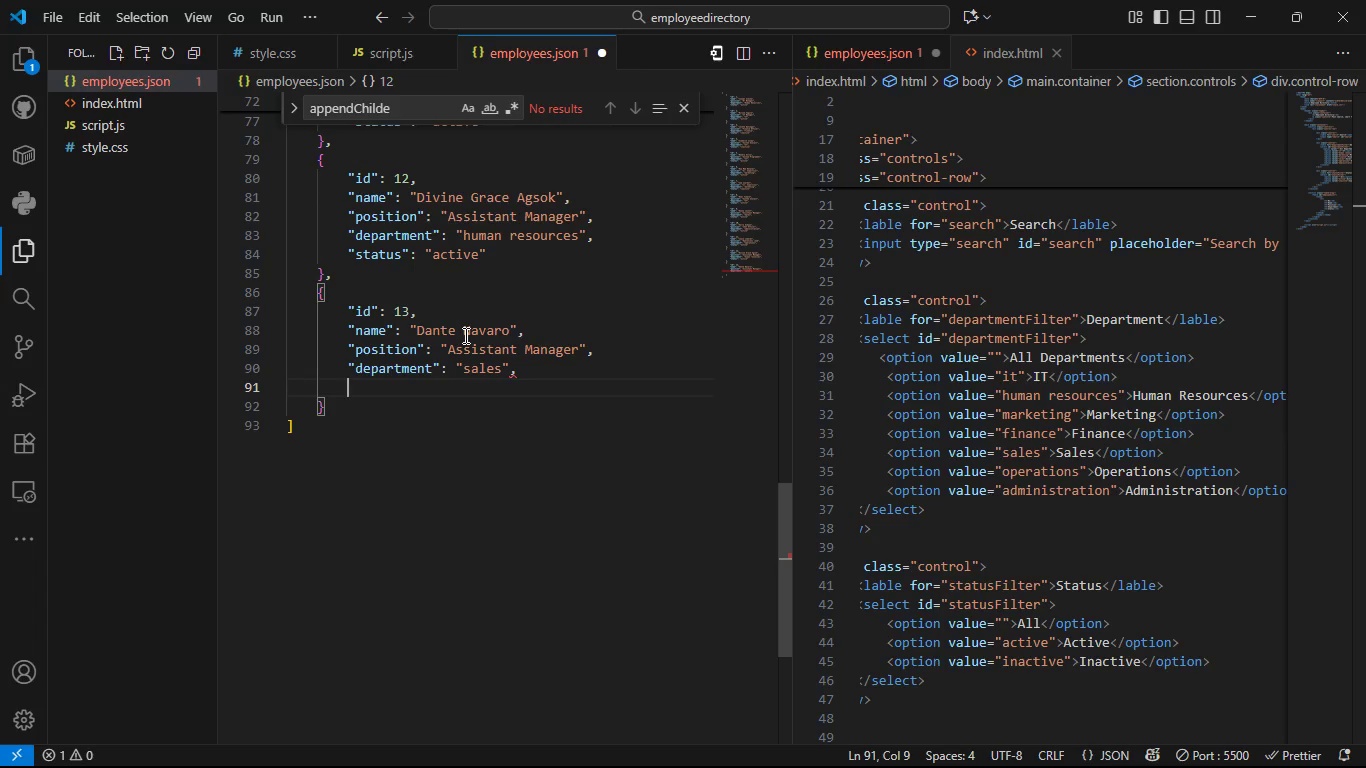 
type('S)
key(Backspace)
key(Backspace)
type("status)
 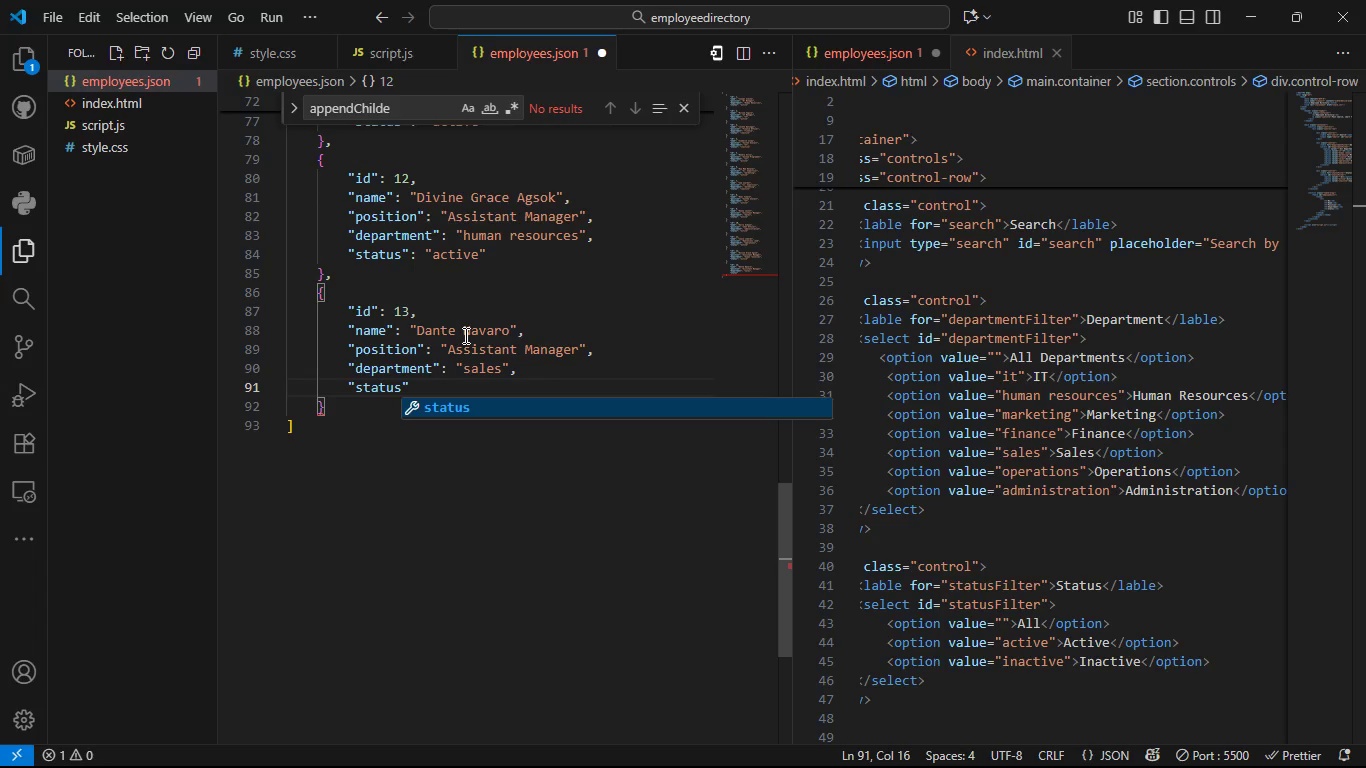 
key(ArrowRight)
 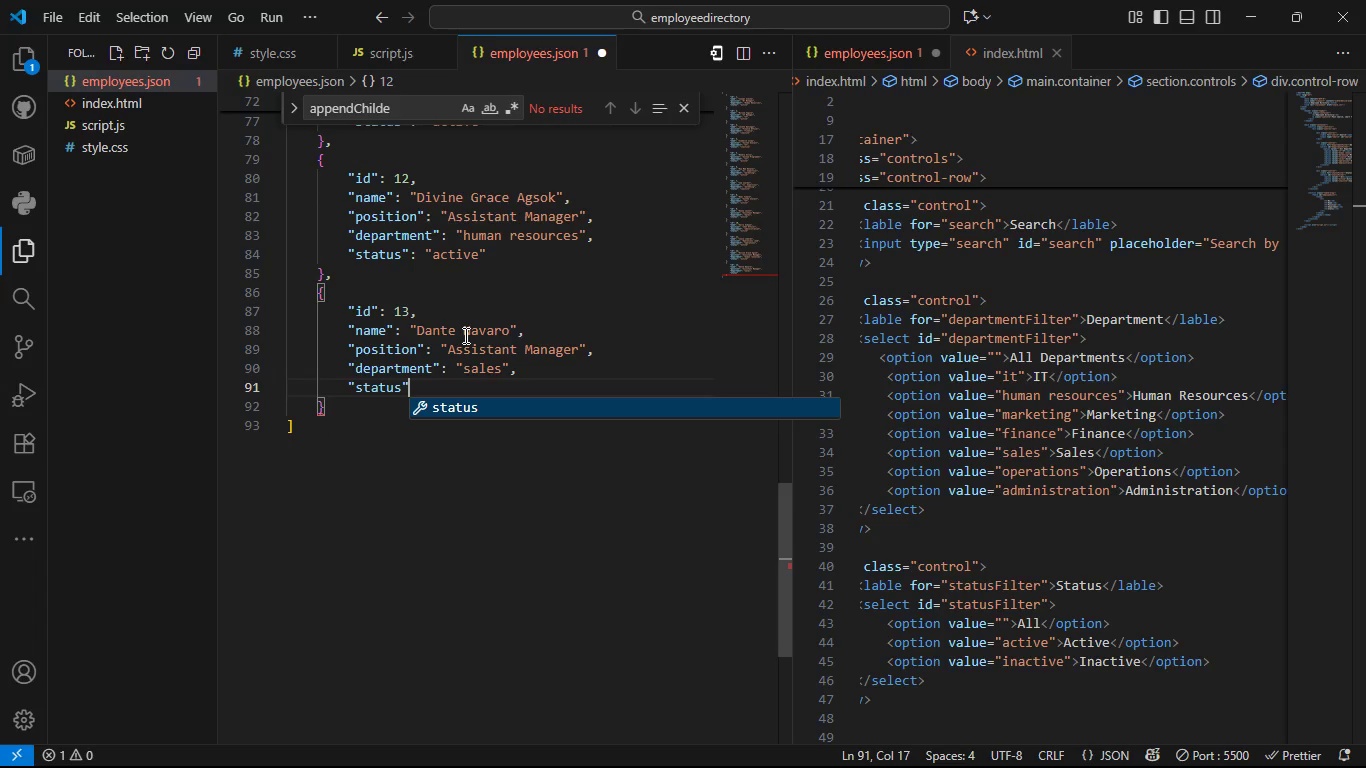 
type(: ')
key(Backspace)
type("active)
 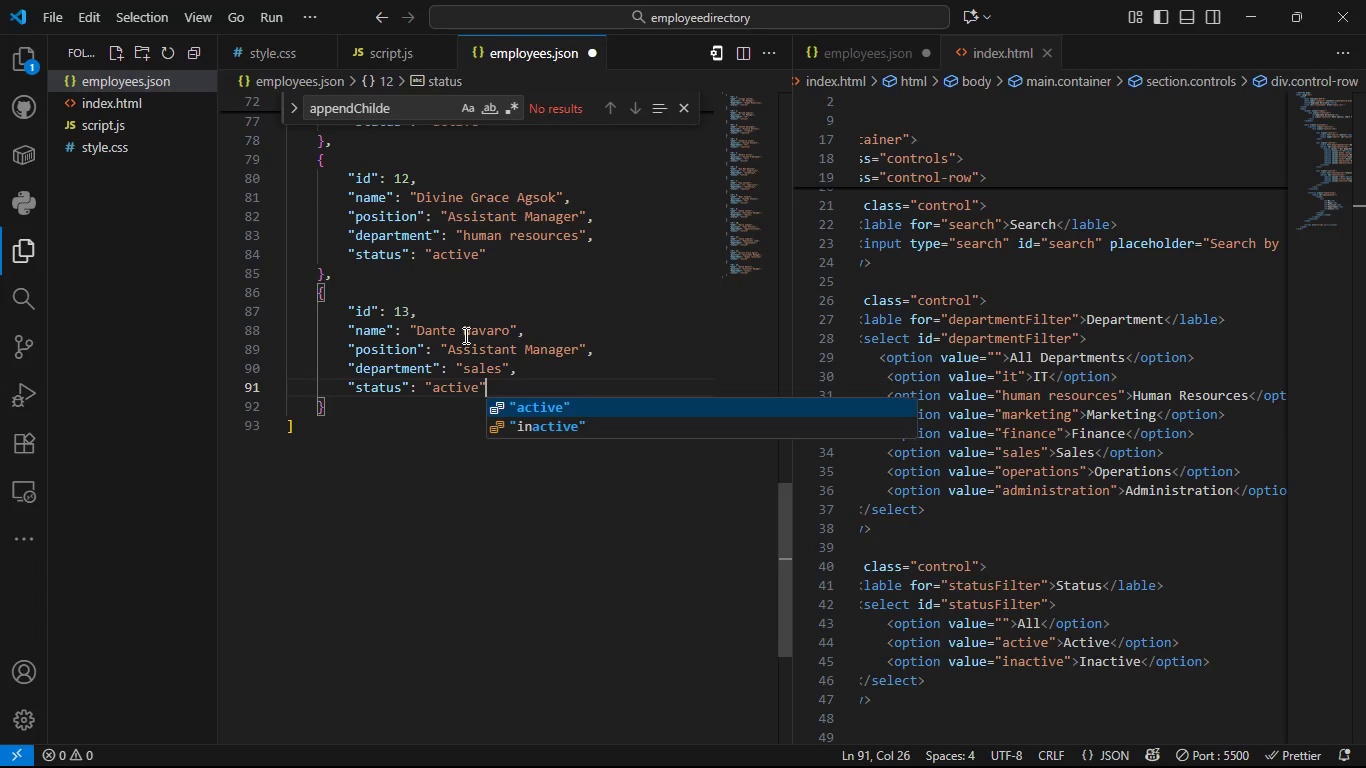 
key(ArrowRight)
 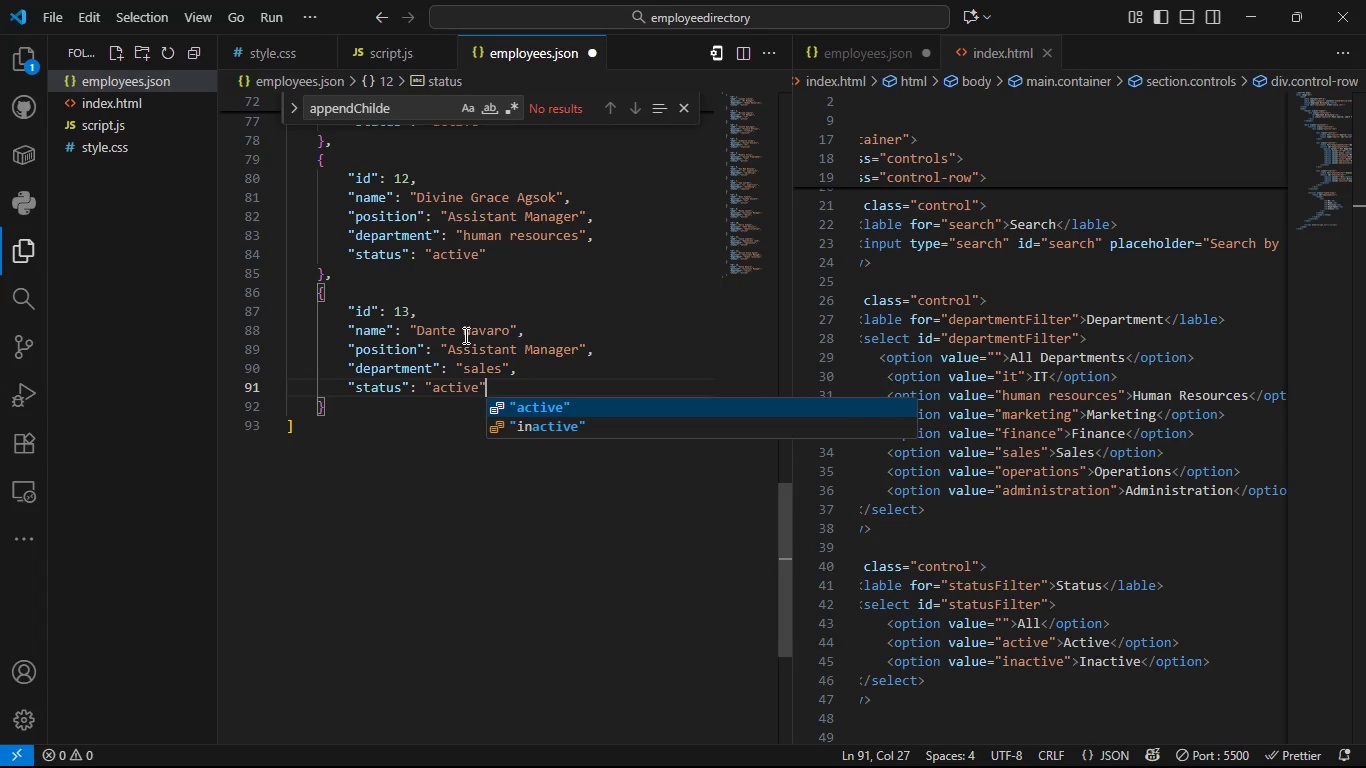 
key(Comma)
 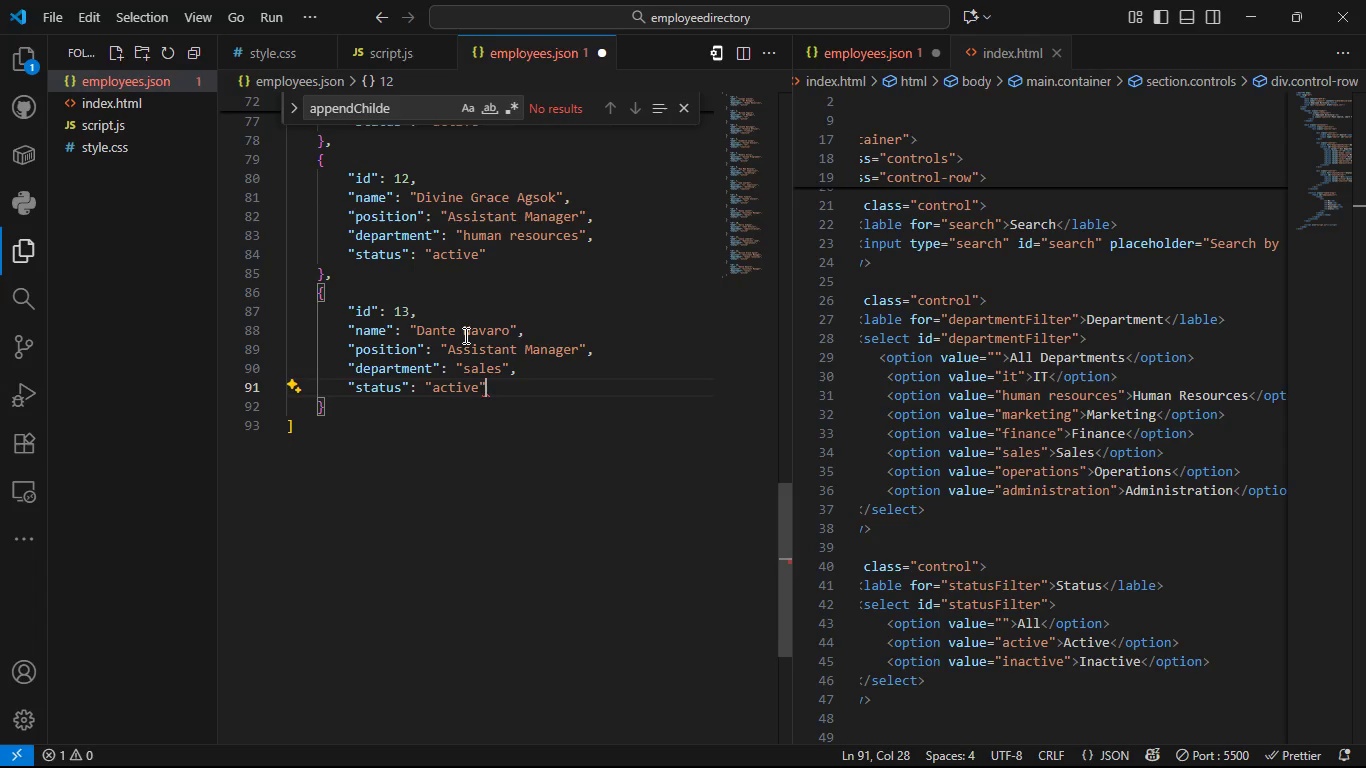 
key(Backspace)
 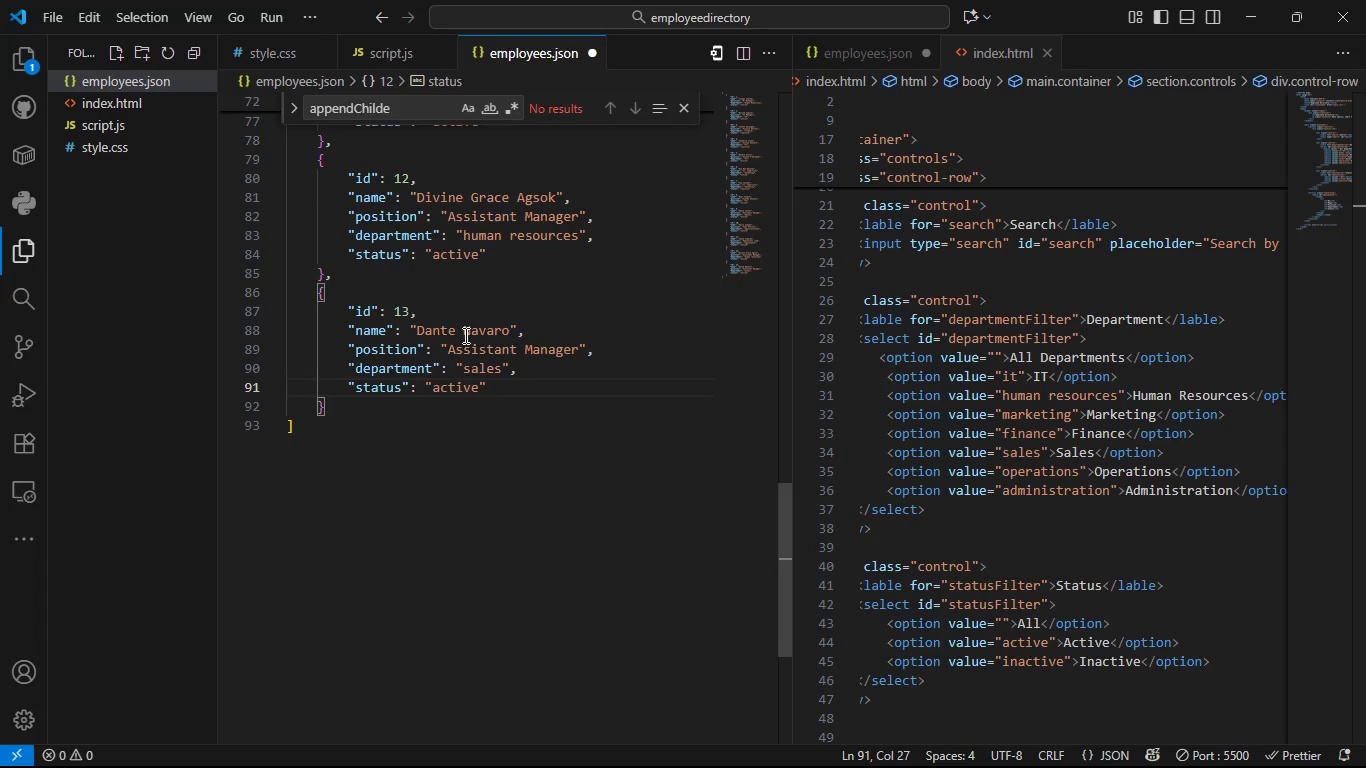 
key(ArrowDown)
 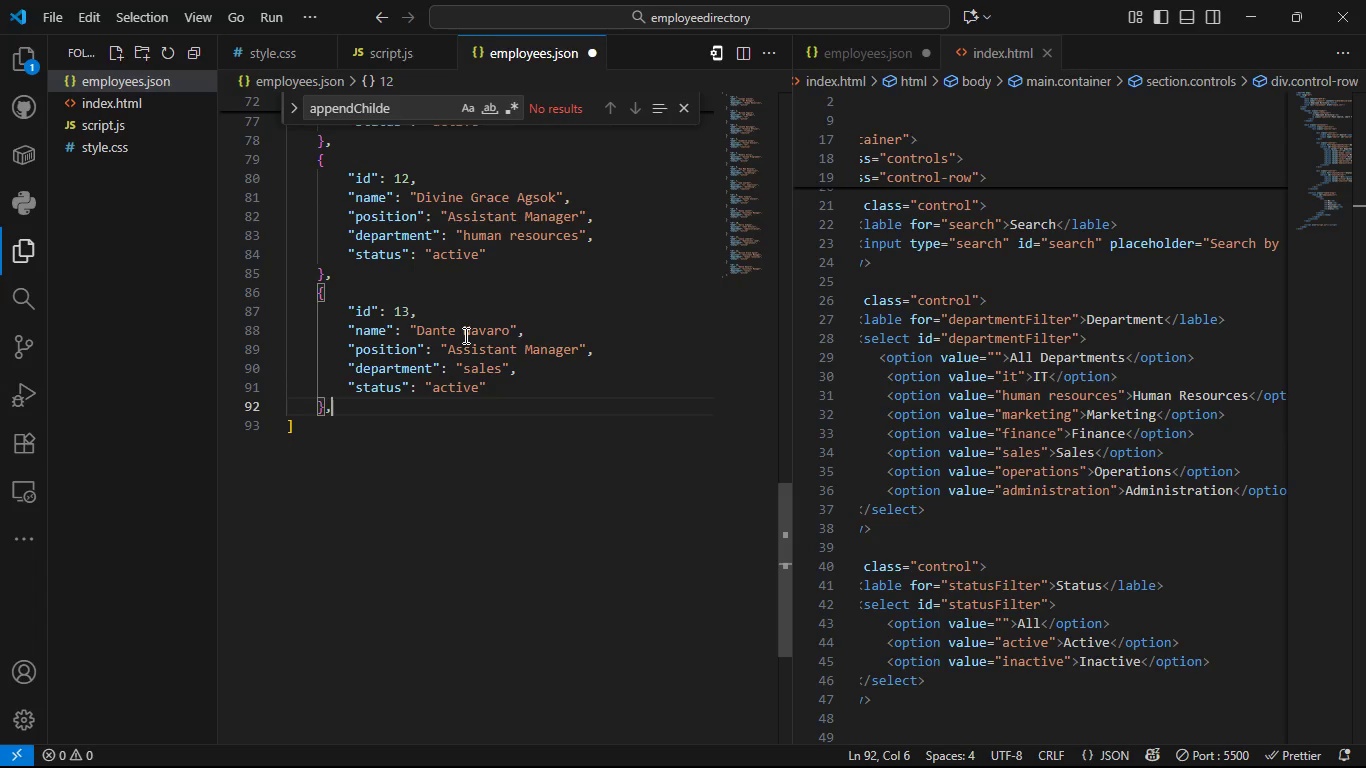 
key(Comma)
 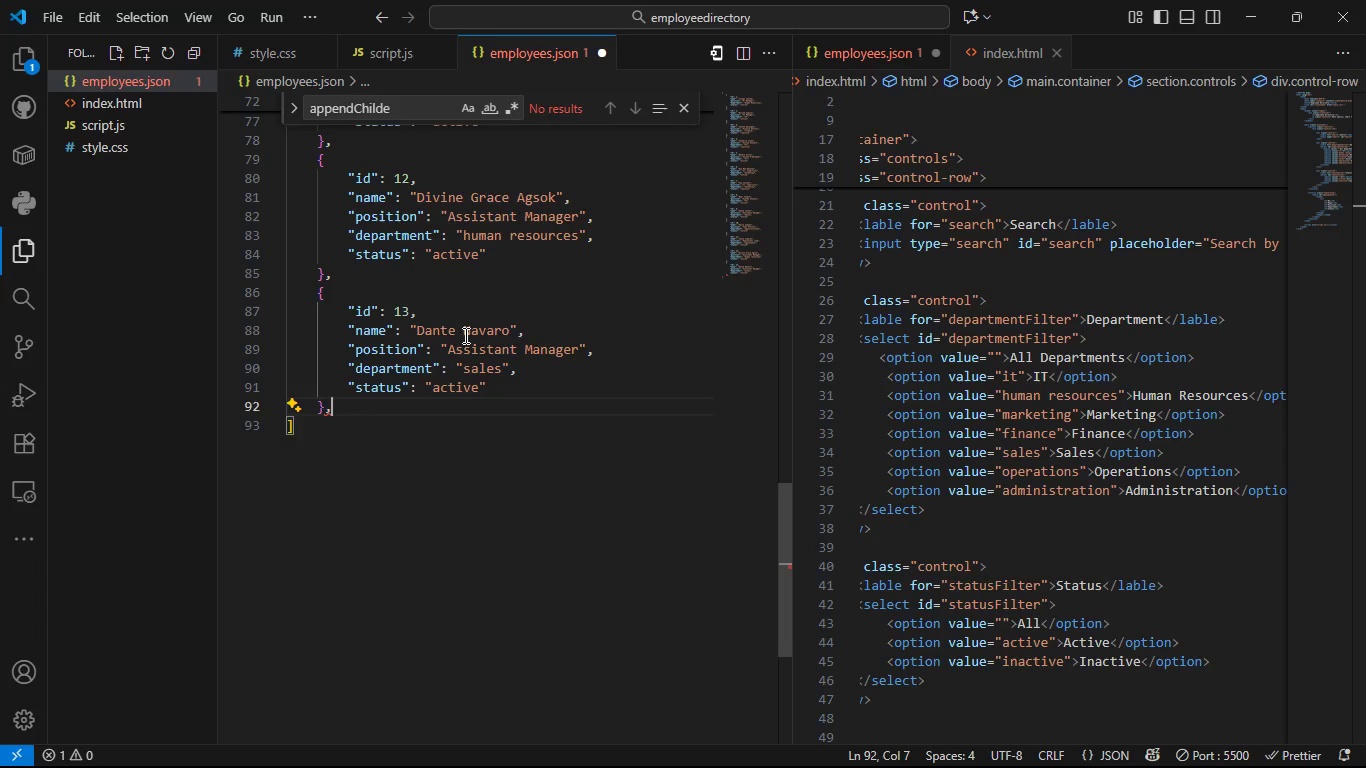 
key(Enter)
 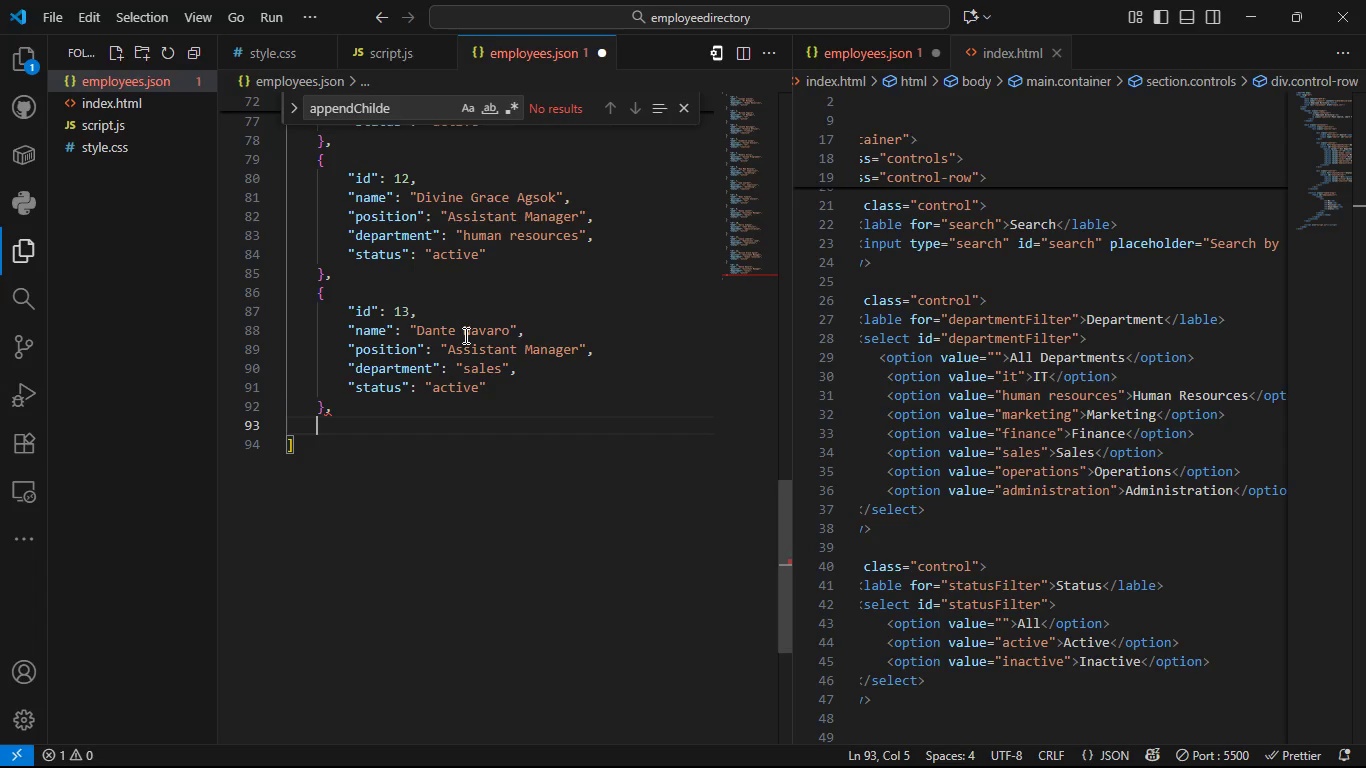 
key(Shift+BracketLeft)
 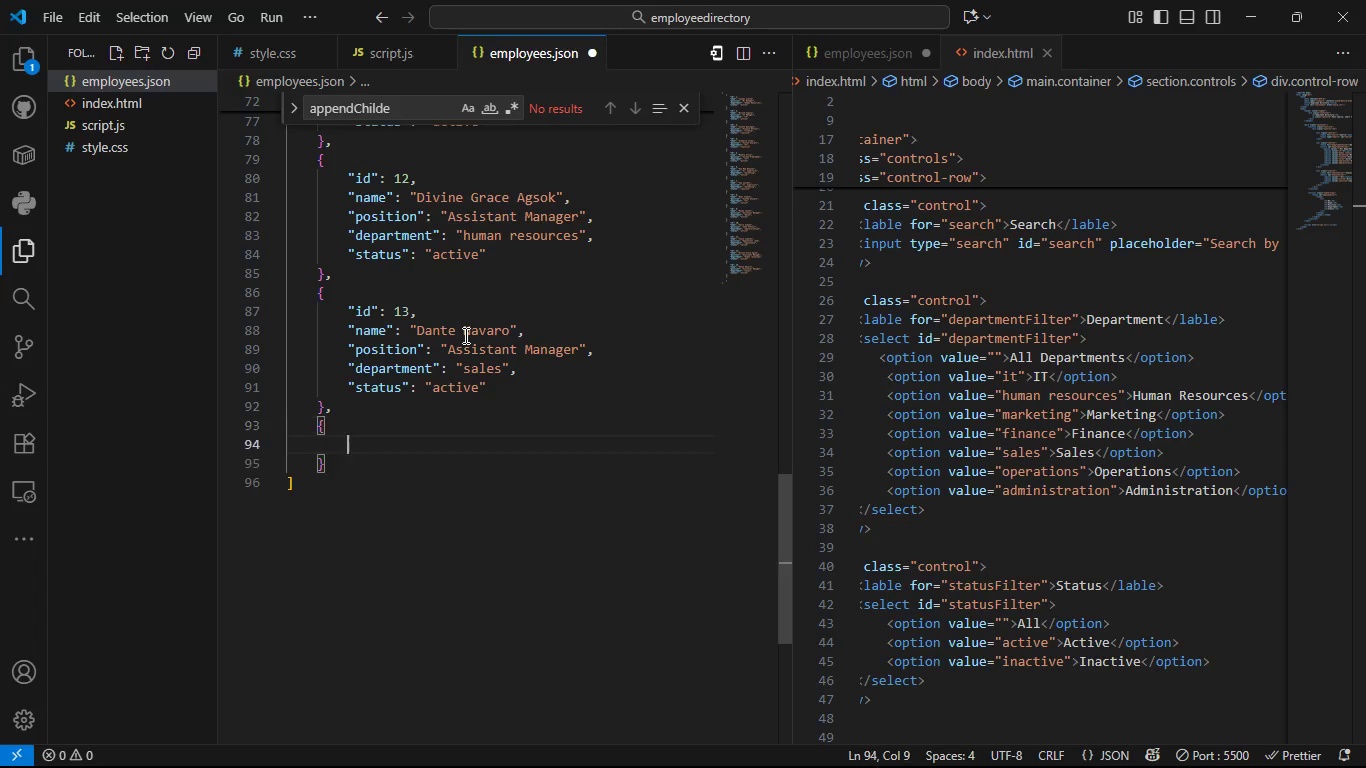 
key(Enter)
 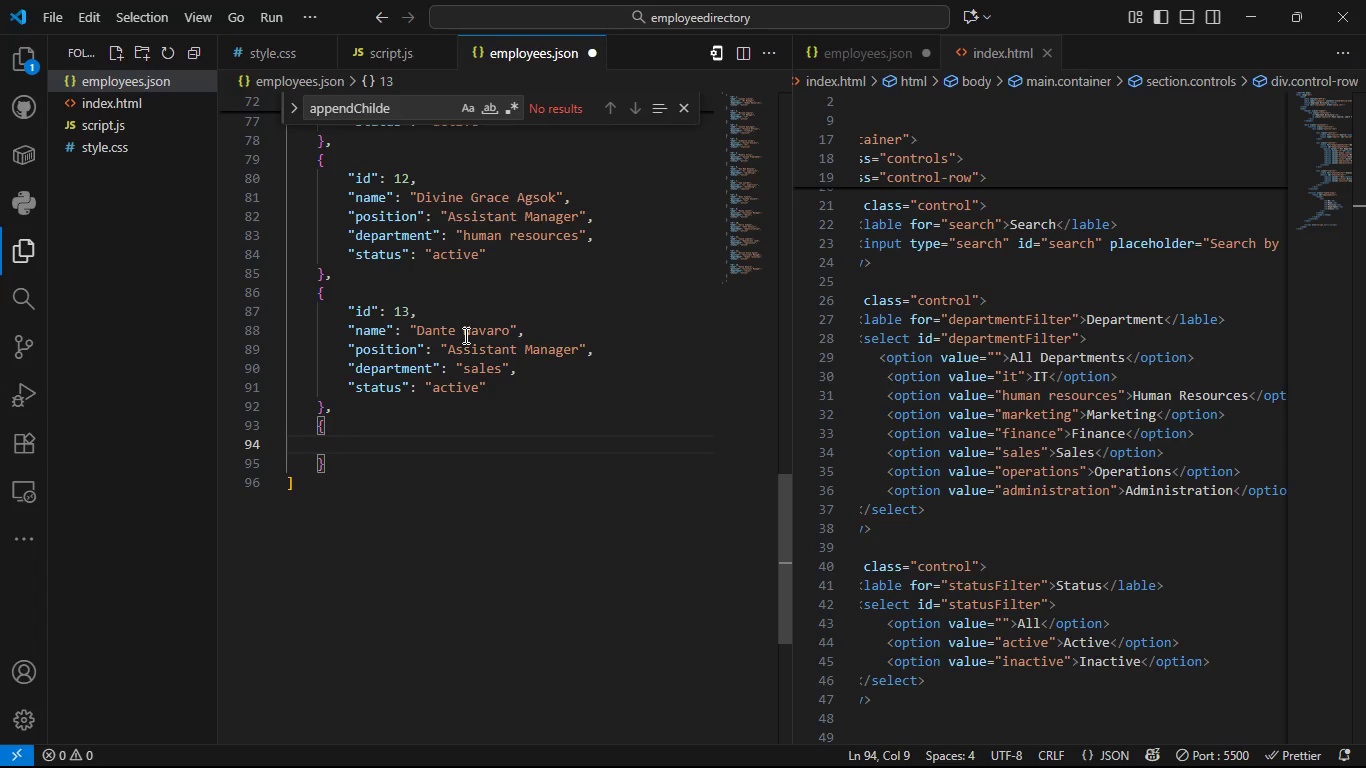 
type("id)
 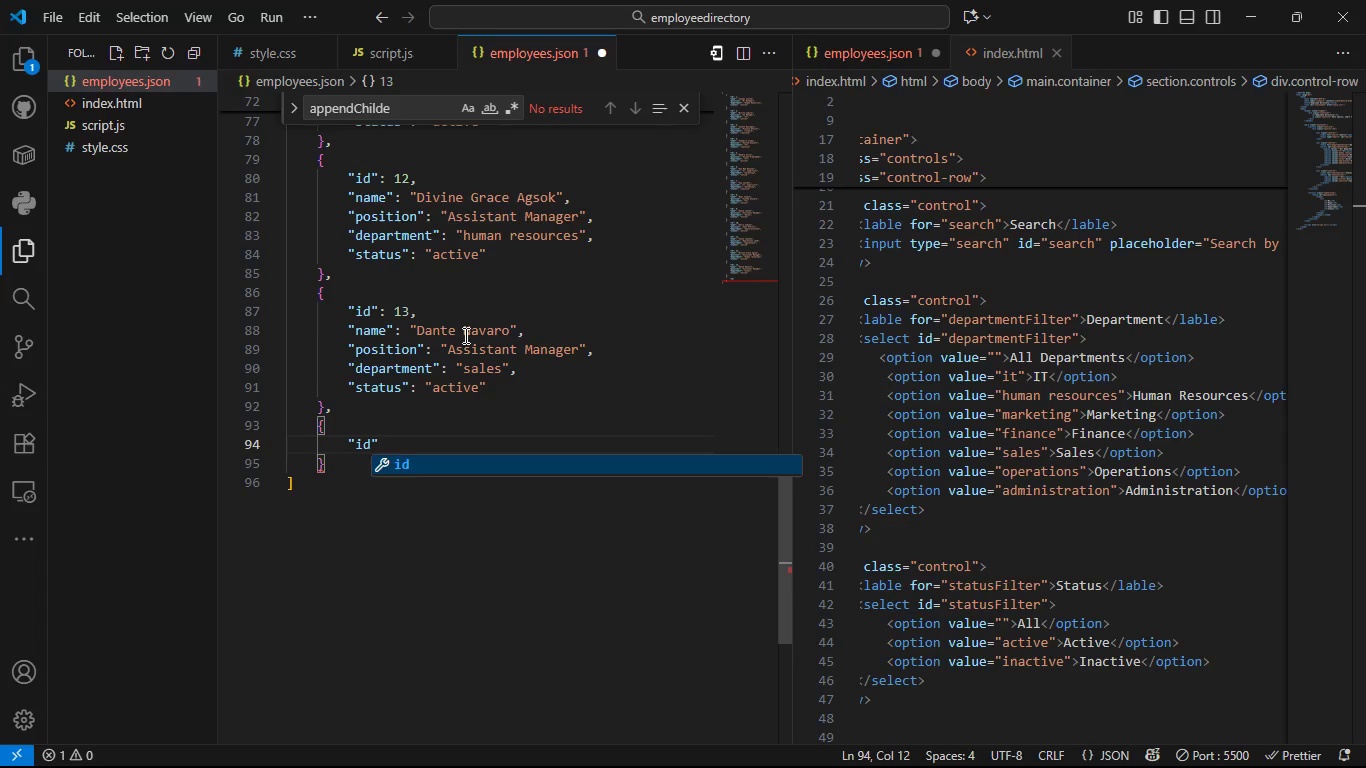 
key(ArrowRight)
 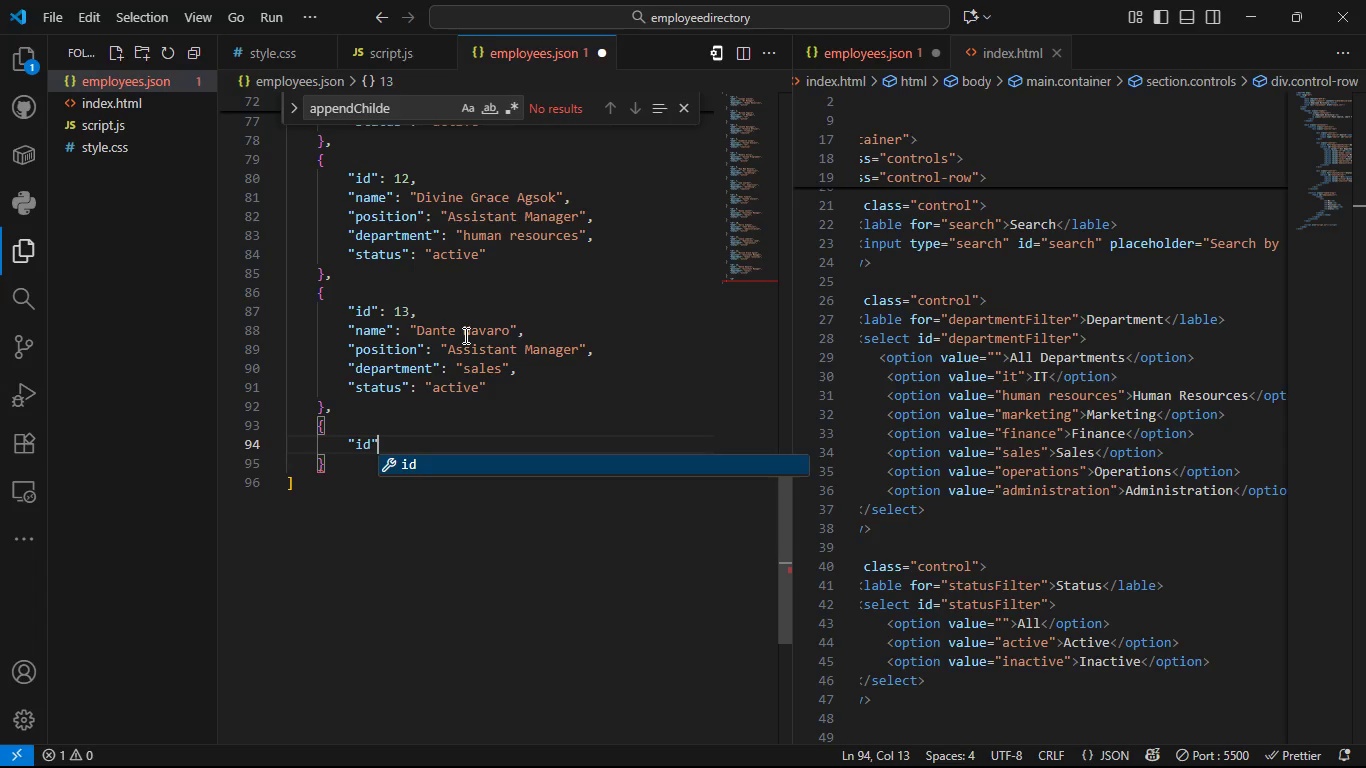 
type(: 14;)
key(Backspace)
type(,)
 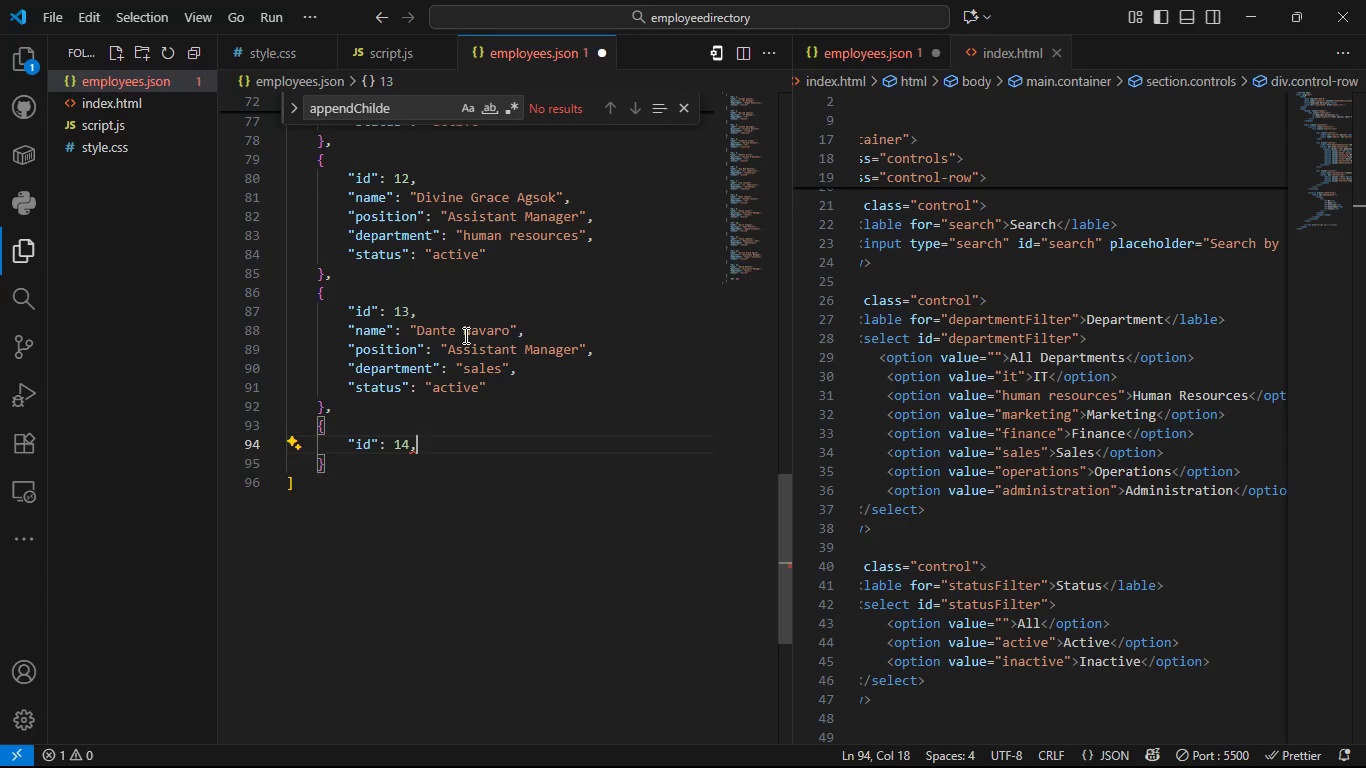 
key(Enter)
 